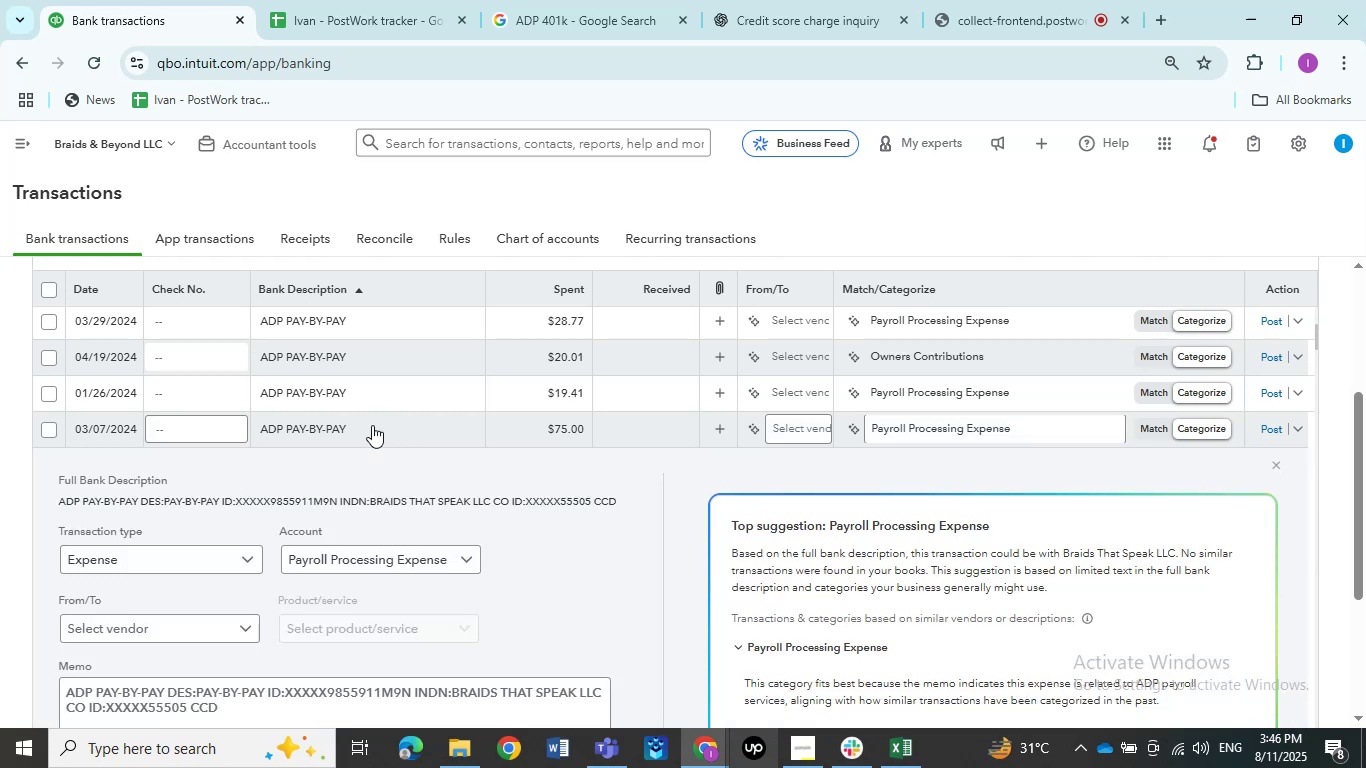 
left_click([372, 425])
 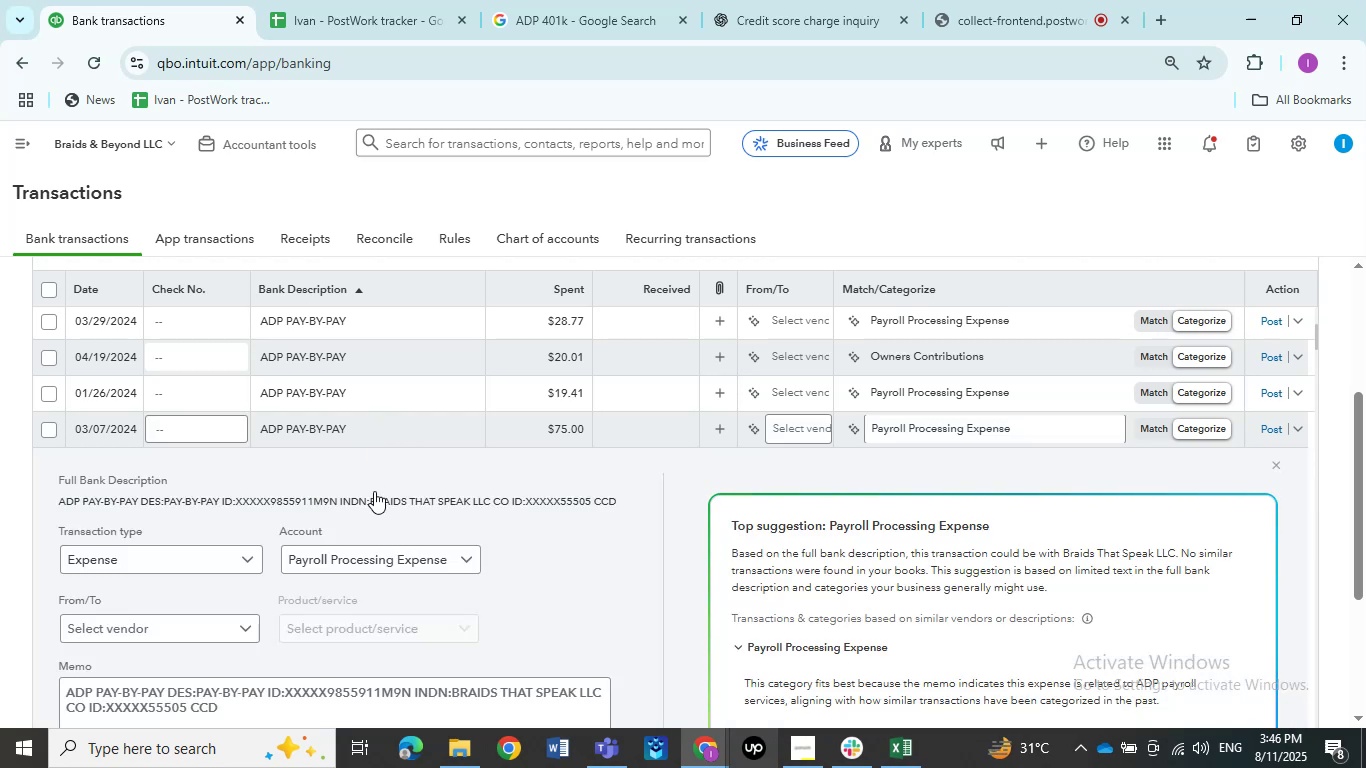 
scroll: coordinate [441, 471], scroll_direction: down, amount: 19.0
 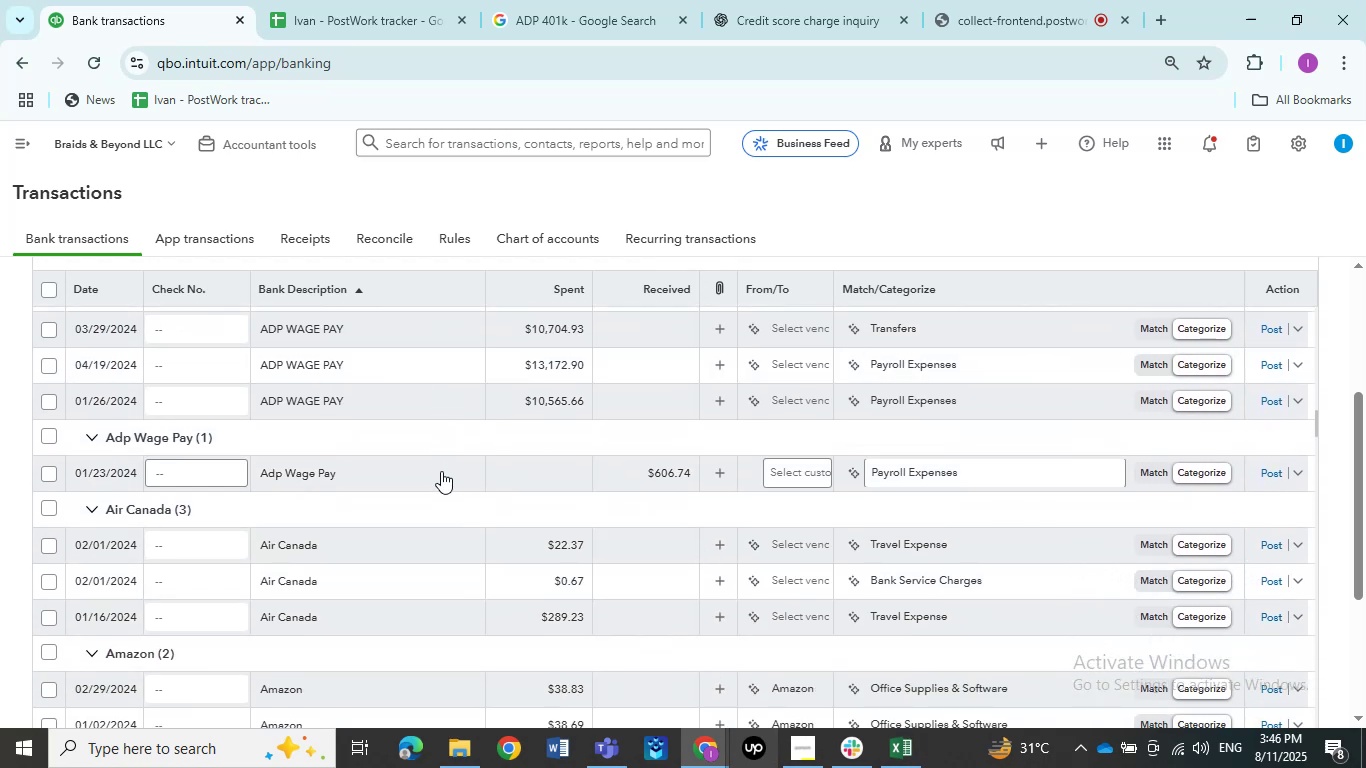 
scroll: coordinate [471, 500], scroll_direction: up, amount: 12.0
 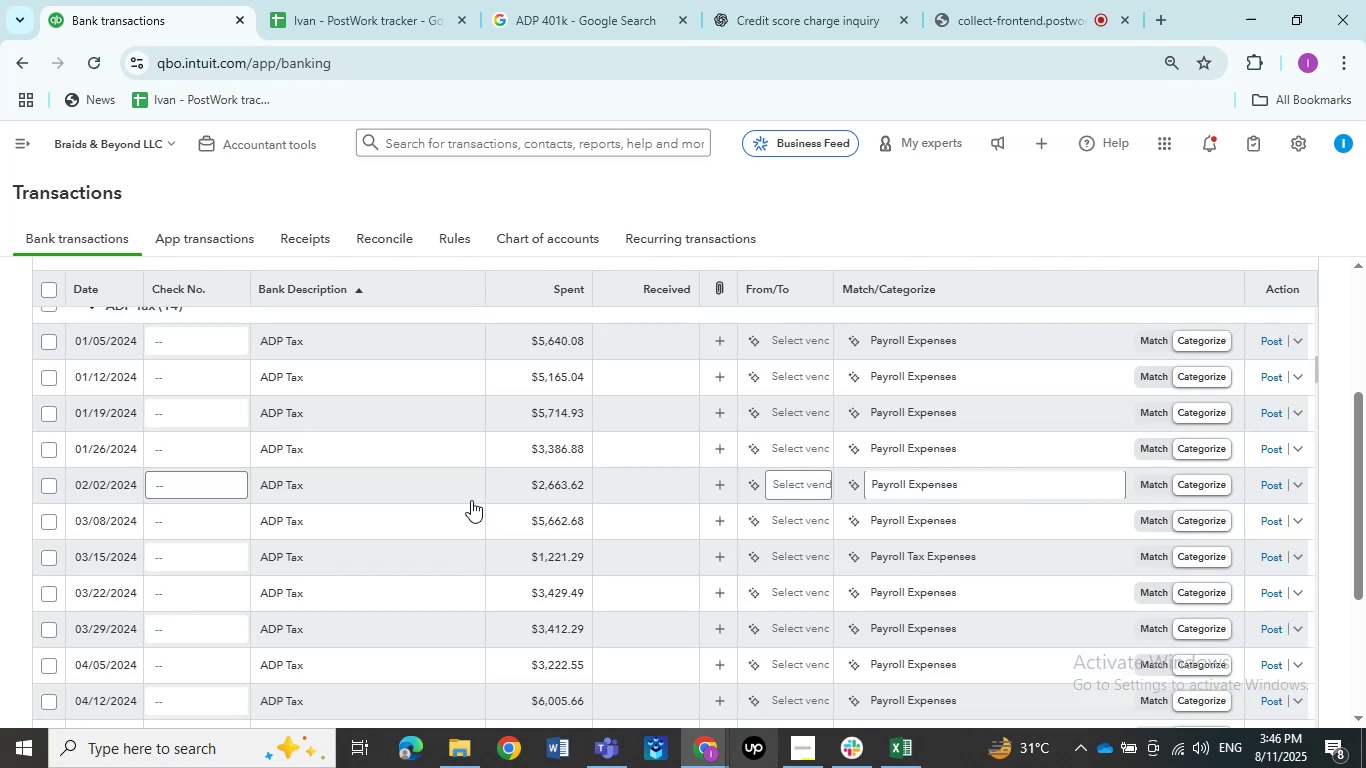 
wait(8.48)
 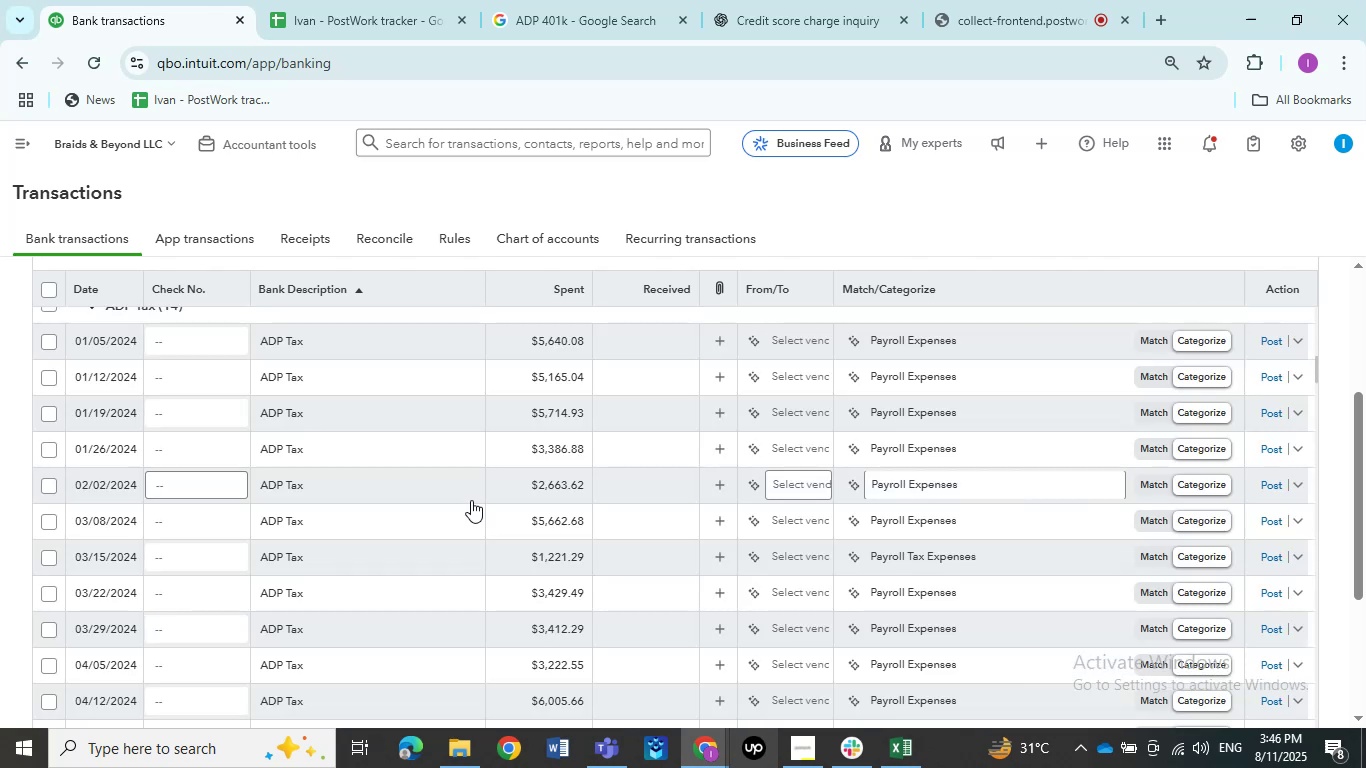 
scroll: coordinate [471, 500], scroll_direction: up, amount: 9.0
 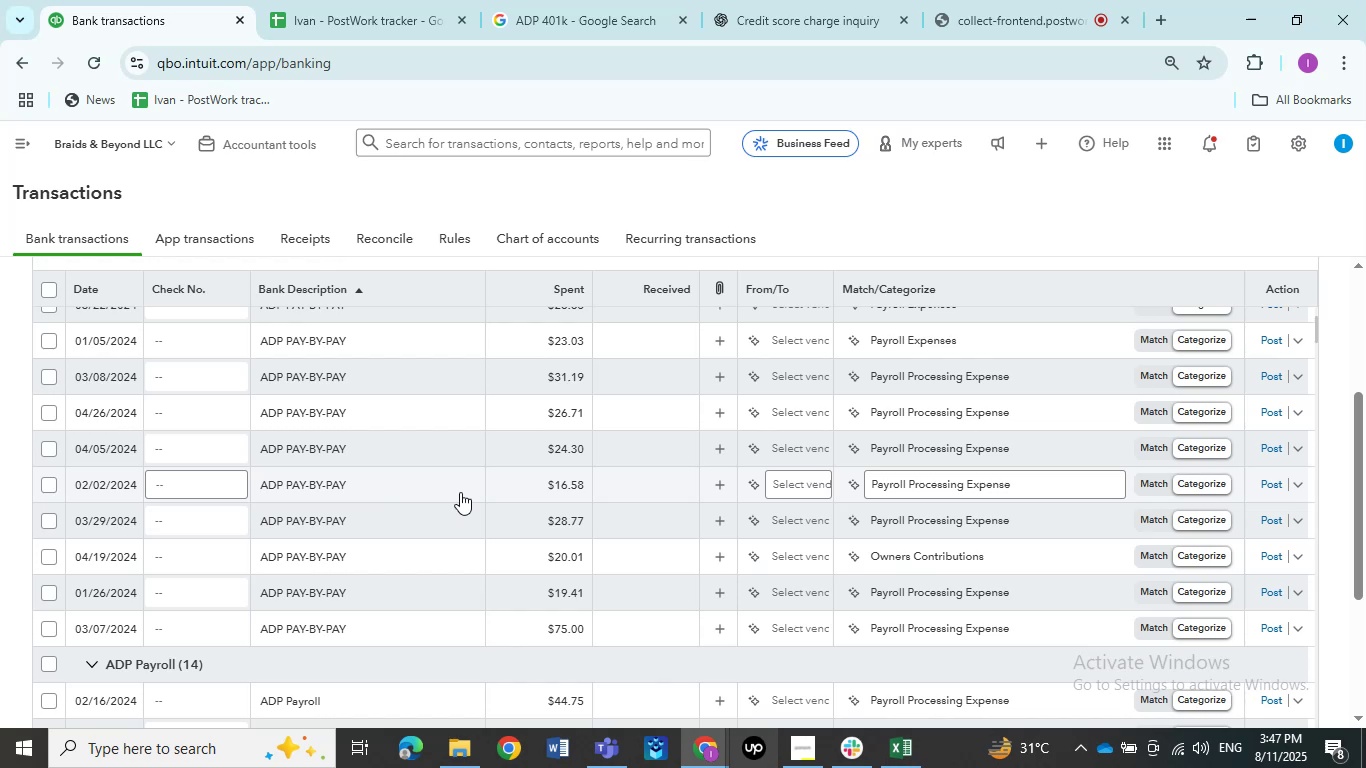 
wait(24.1)
 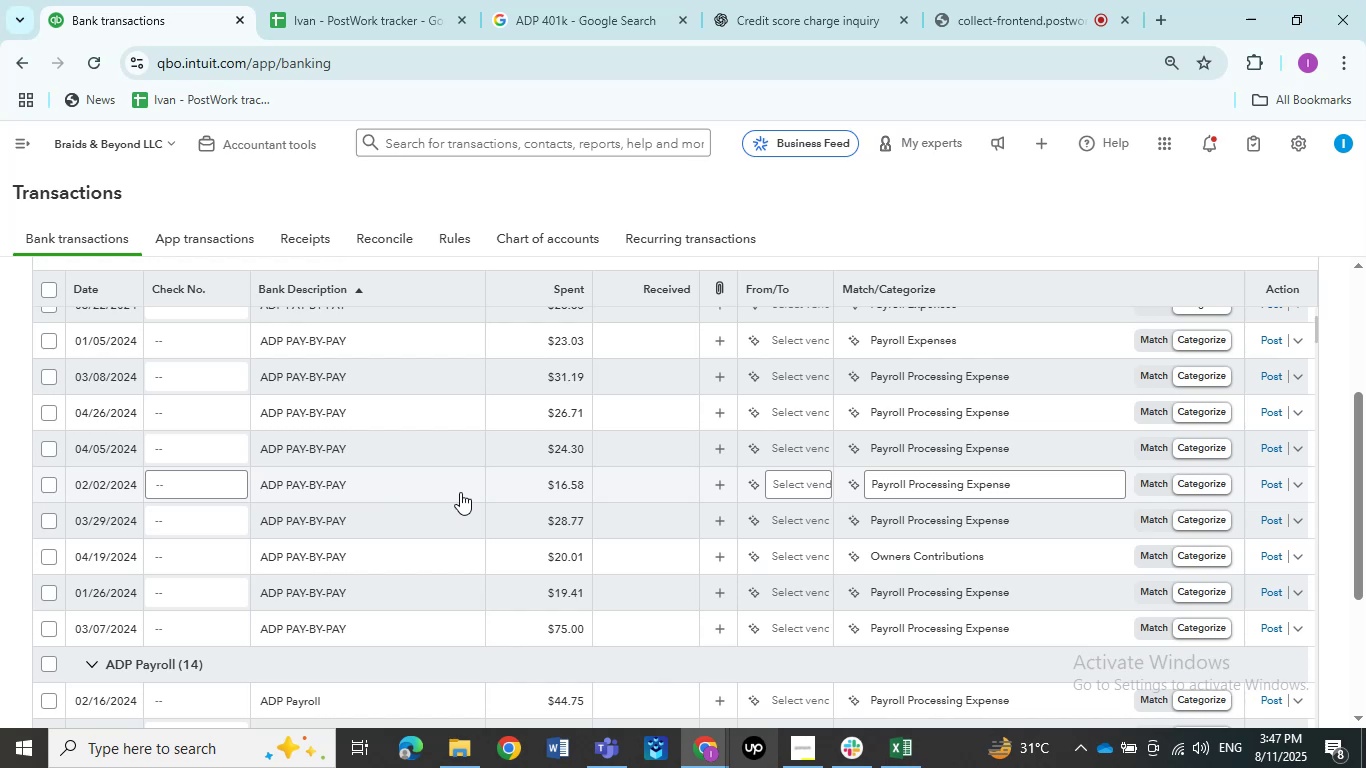 
scroll: coordinate [460, 492], scroll_direction: up, amount: 4.0
 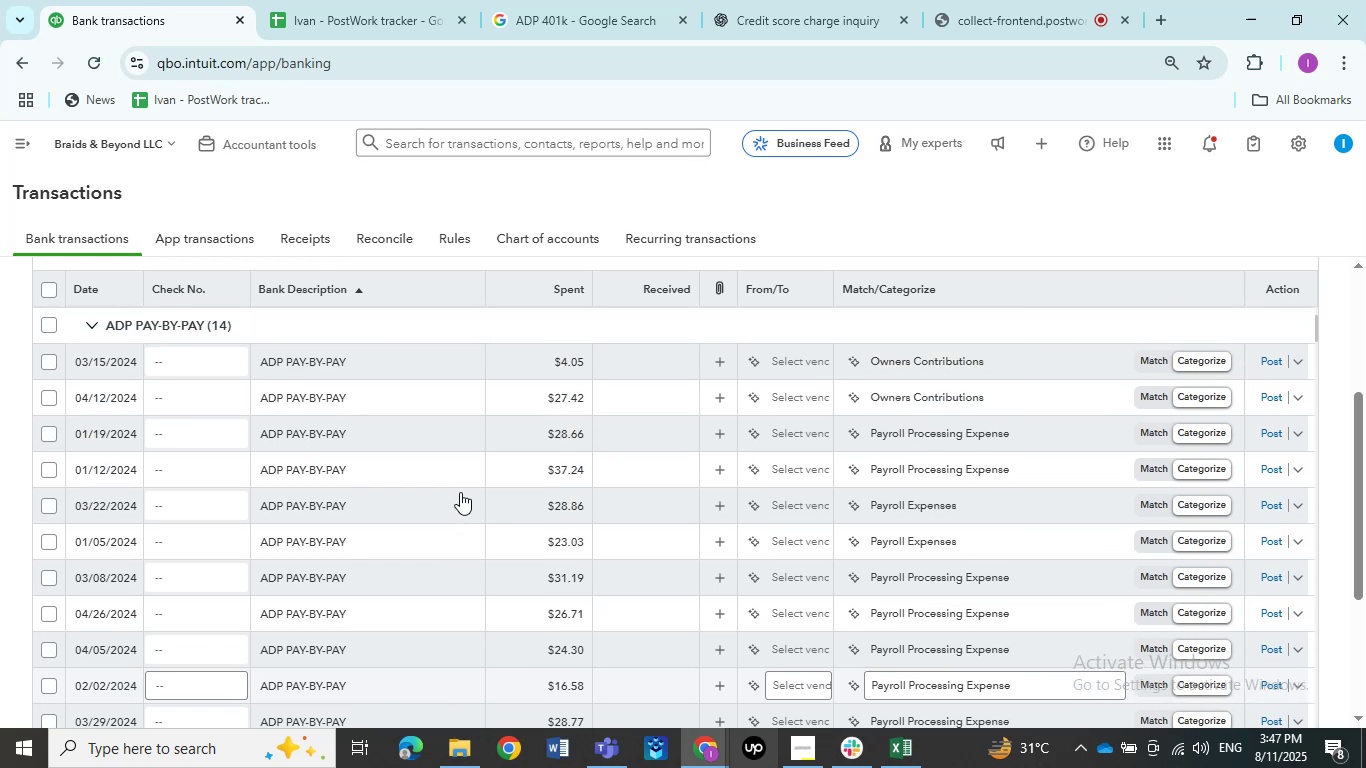 
scroll: coordinate [460, 492], scroll_direction: down, amount: 3.0
 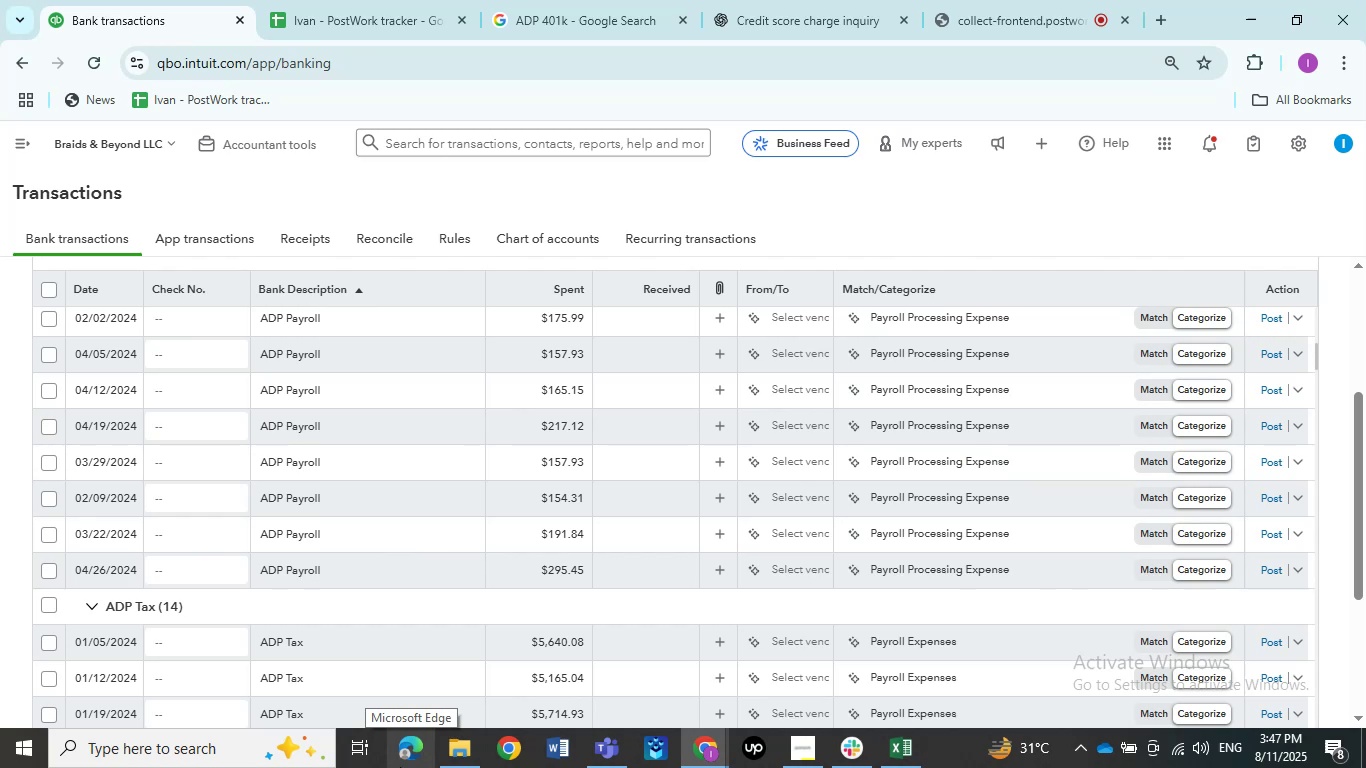 
wait(20.49)
 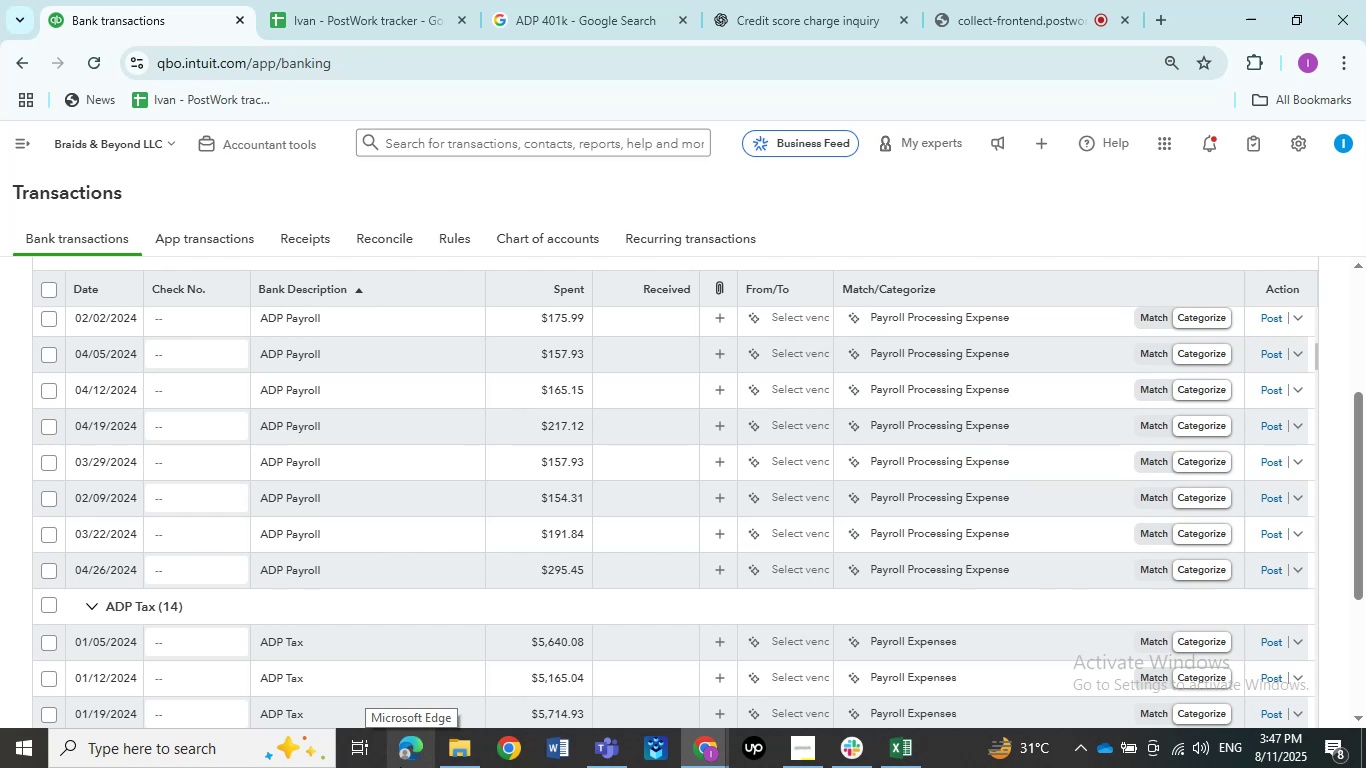 
scroll: coordinate [554, 524], scroll_direction: up, amount: 6.0
 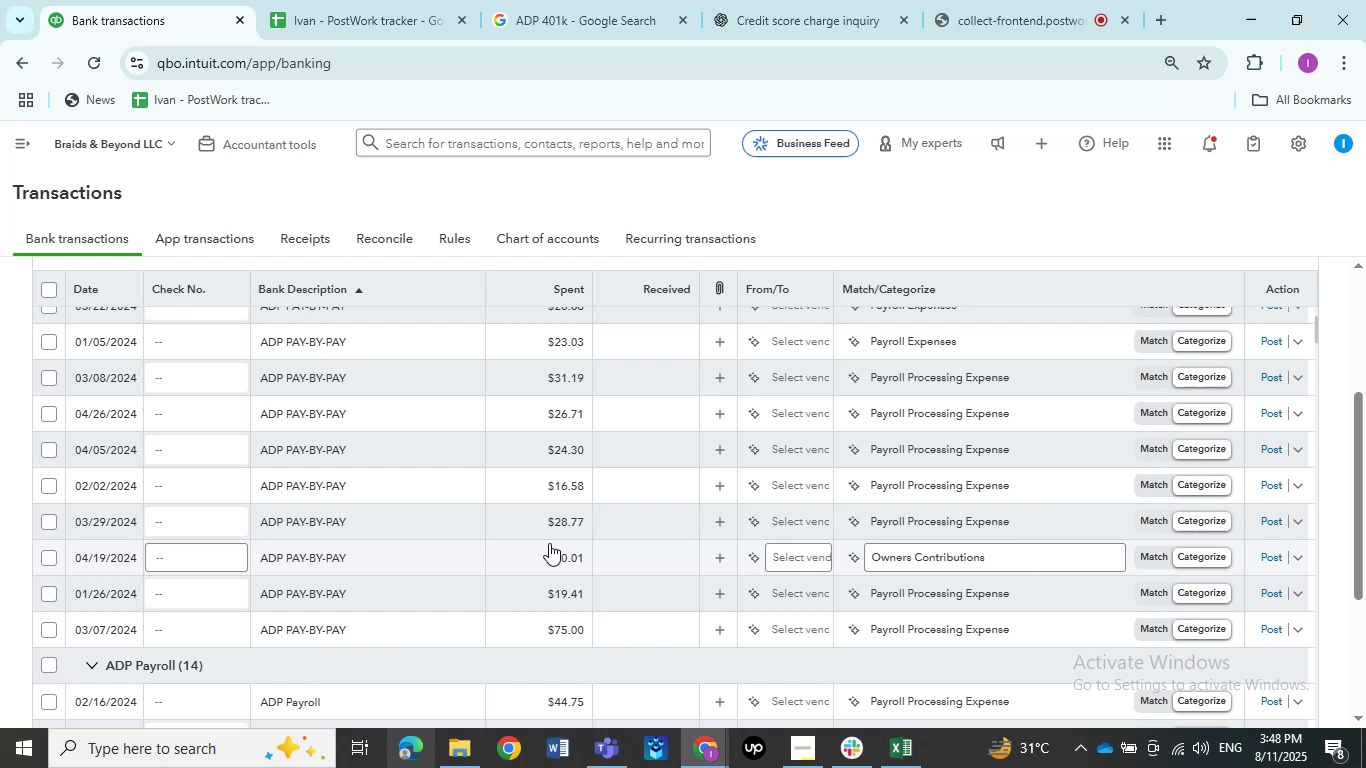 
wait(26.65)
 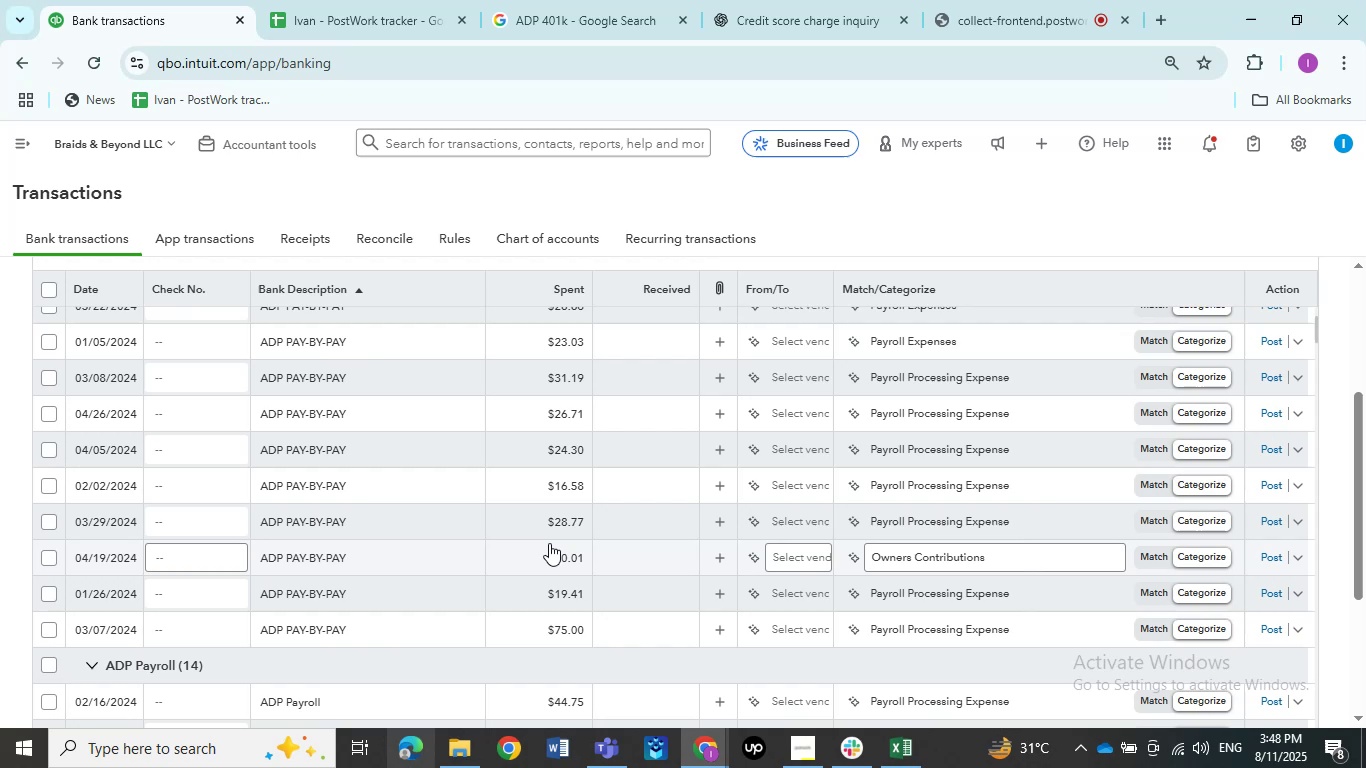 
scroll: coordinate [551, 571], scroll_direction: up, amount: 10.0
 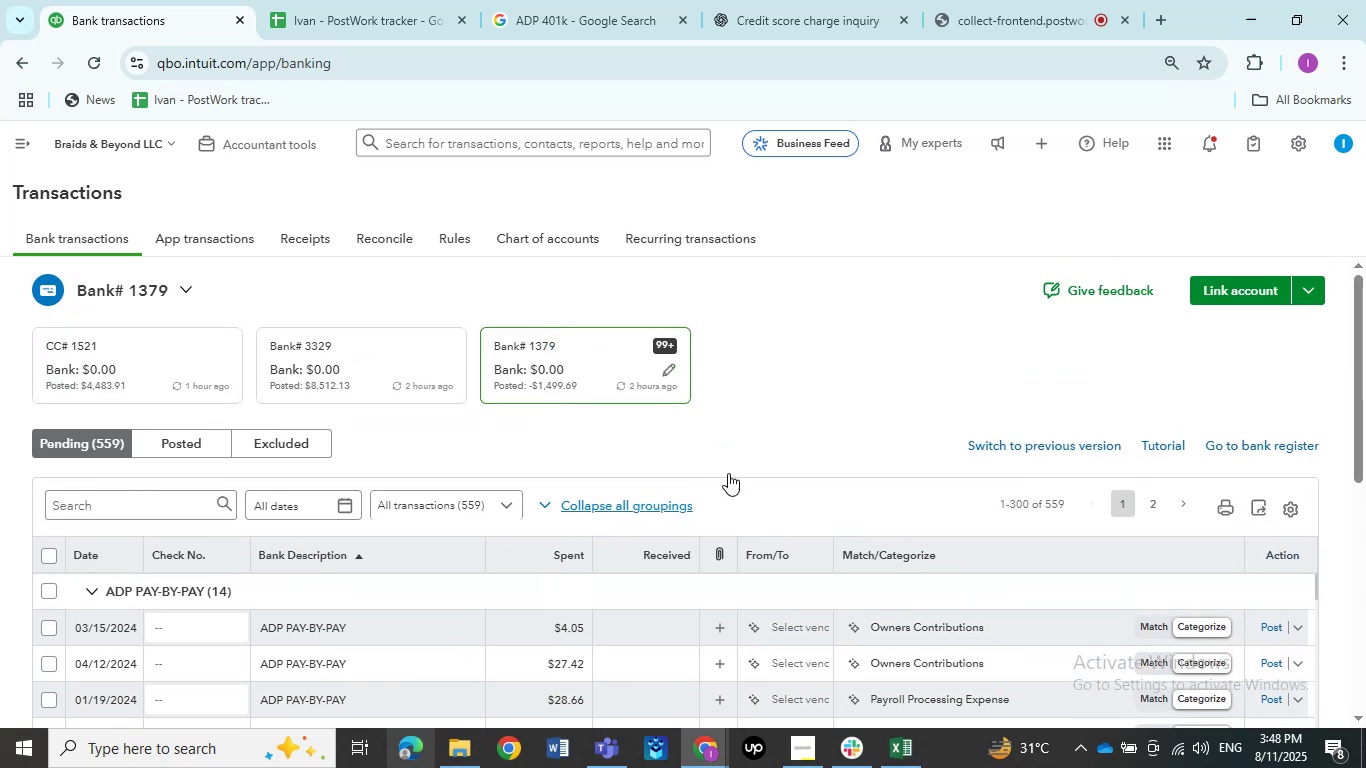 
scroll: coordinate [835, 448], scroll_direction: down, amount: 2.0
 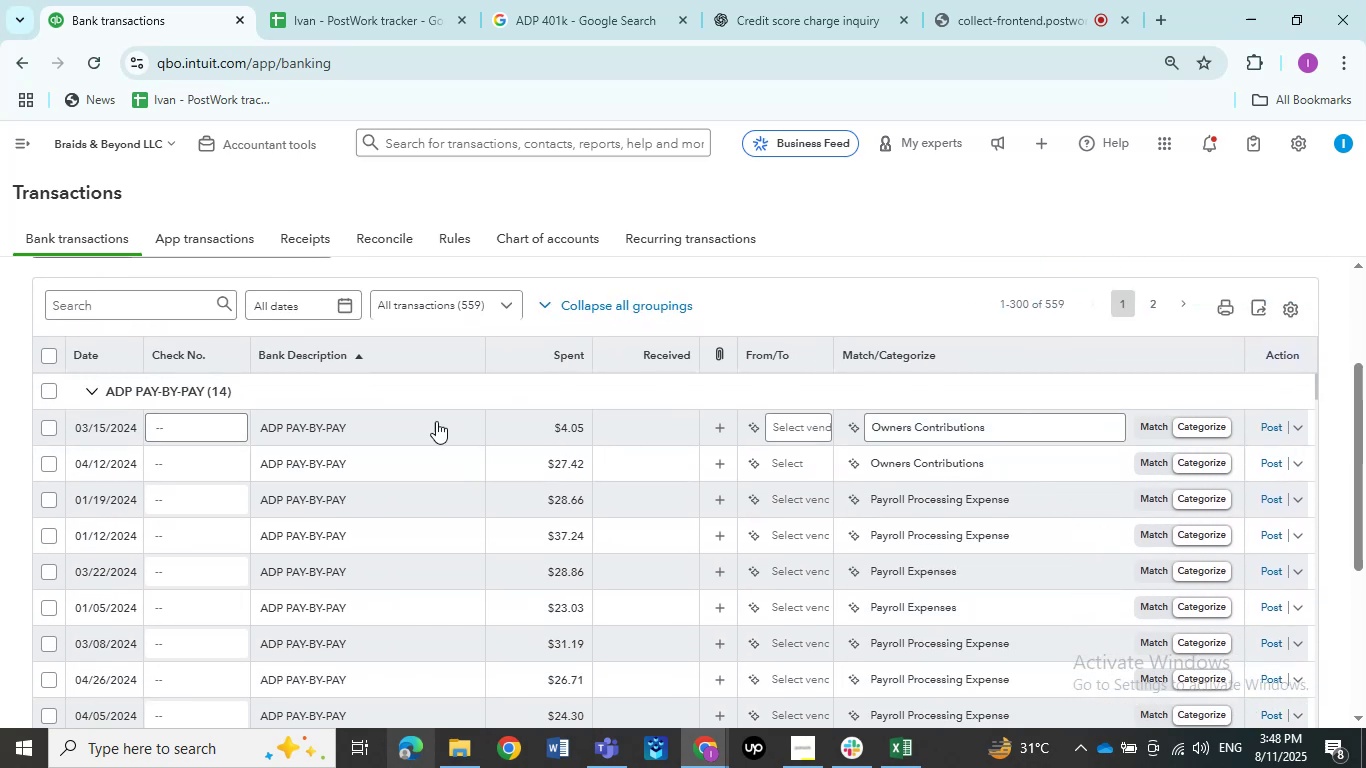 
left_click([416, 423])
 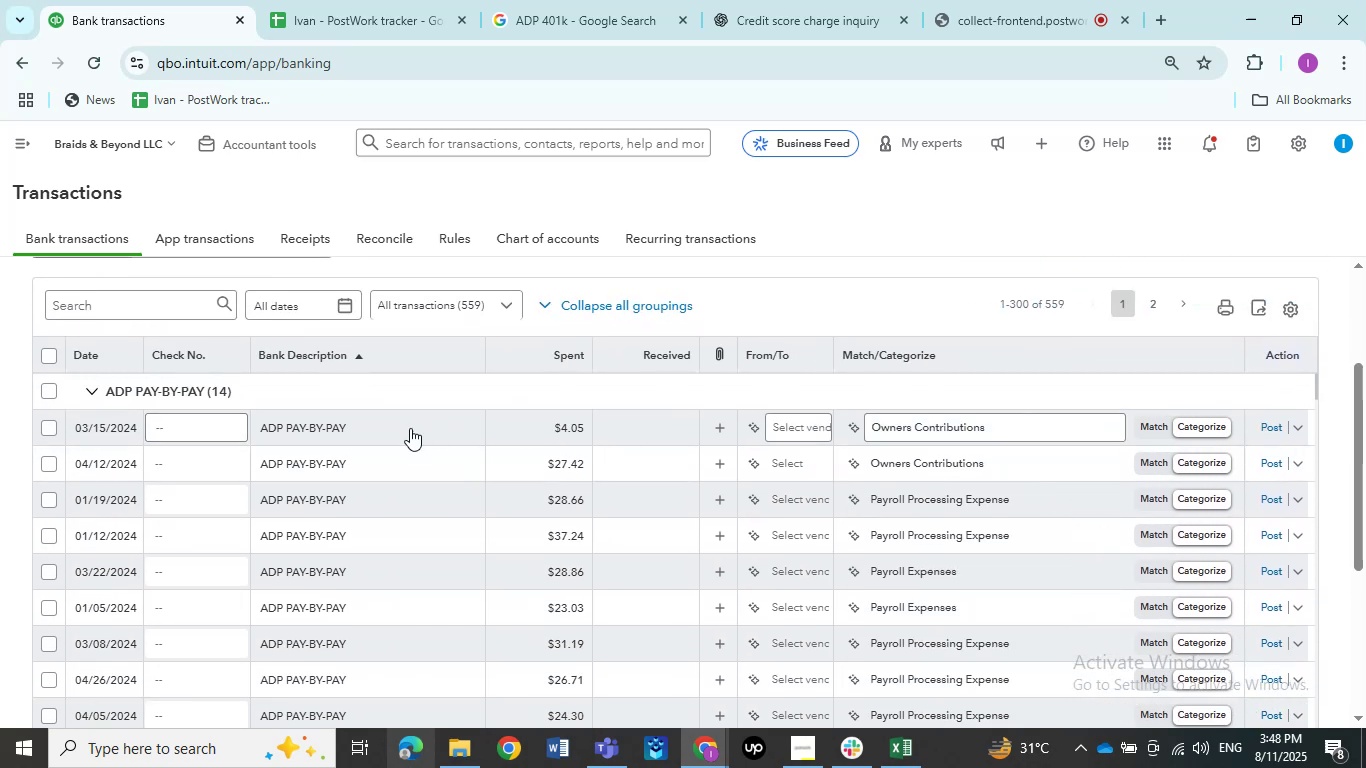 
mouse_move([360, 465])
 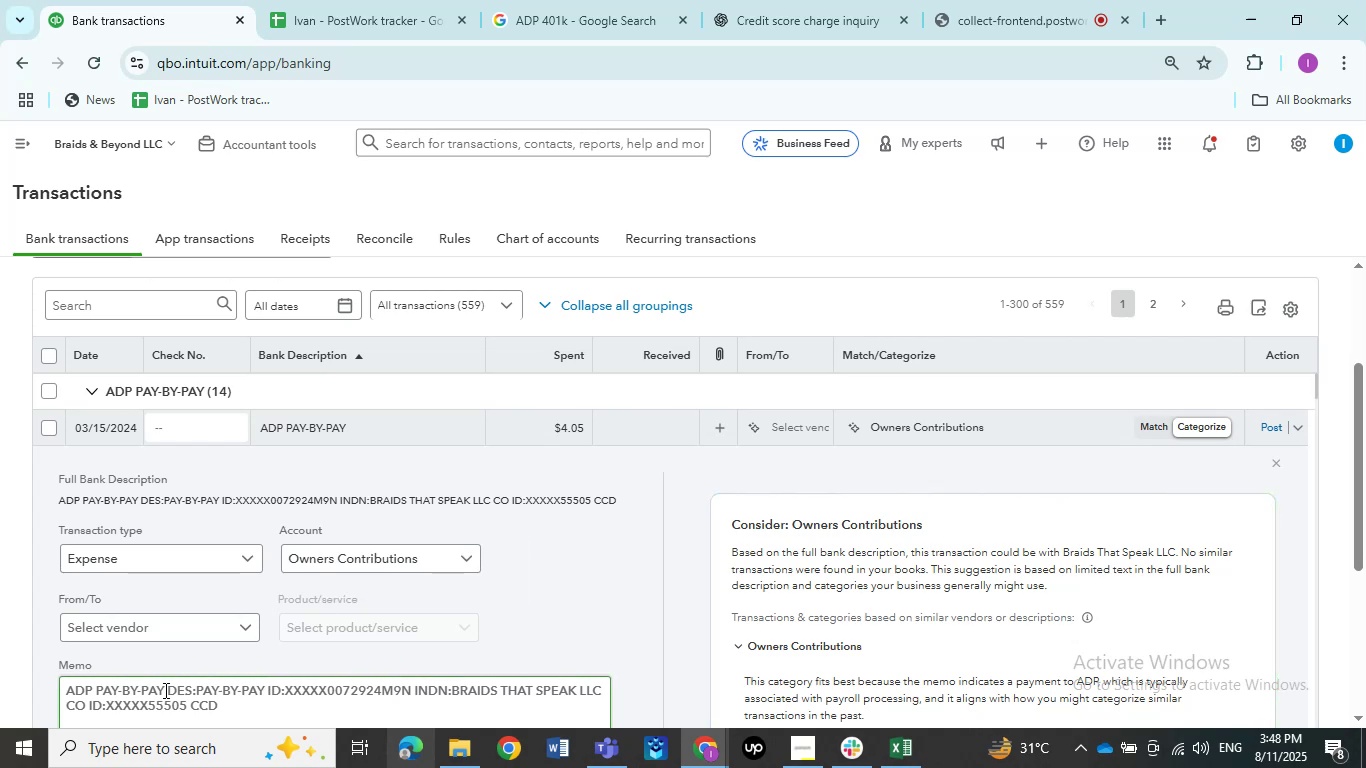 
left_click_drag(start_coordinate=[164, 690], to_coordinate=[0, 688])
 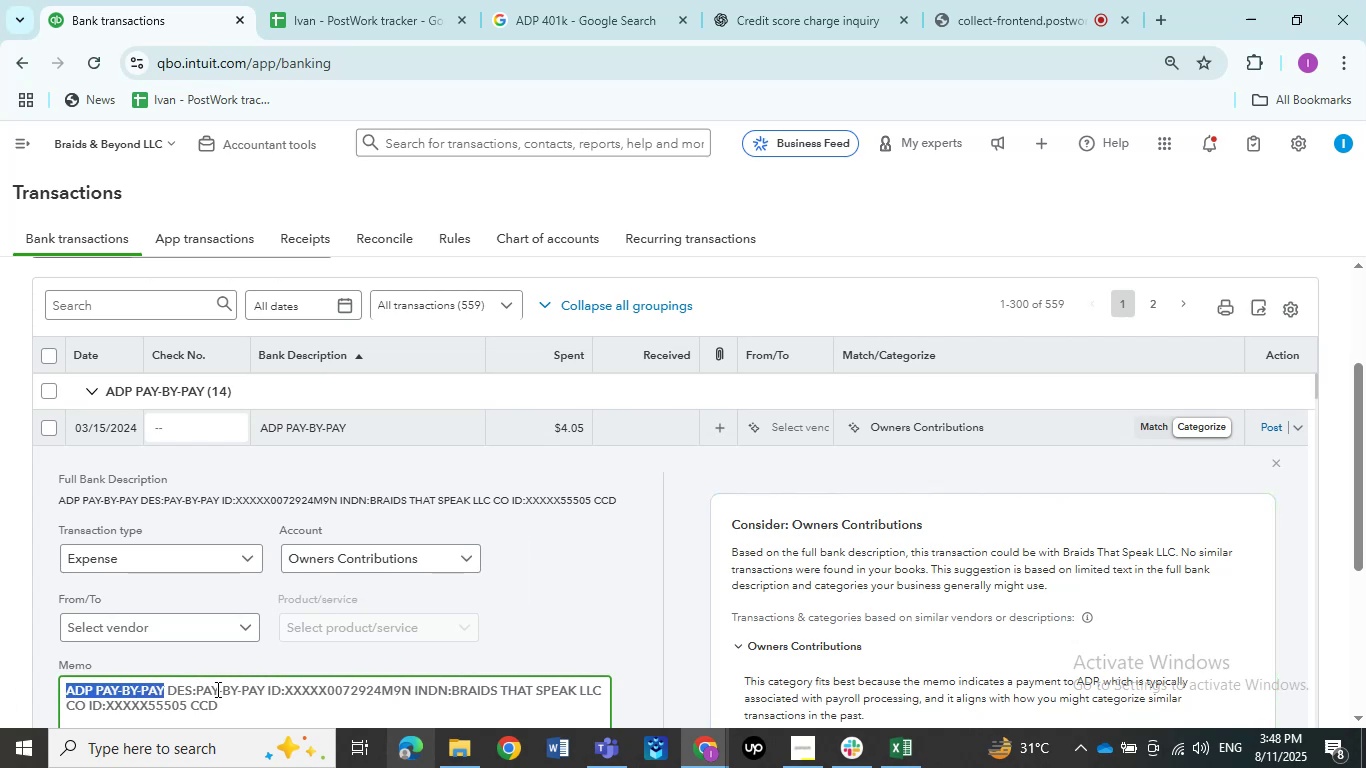 
key(Control+C)
 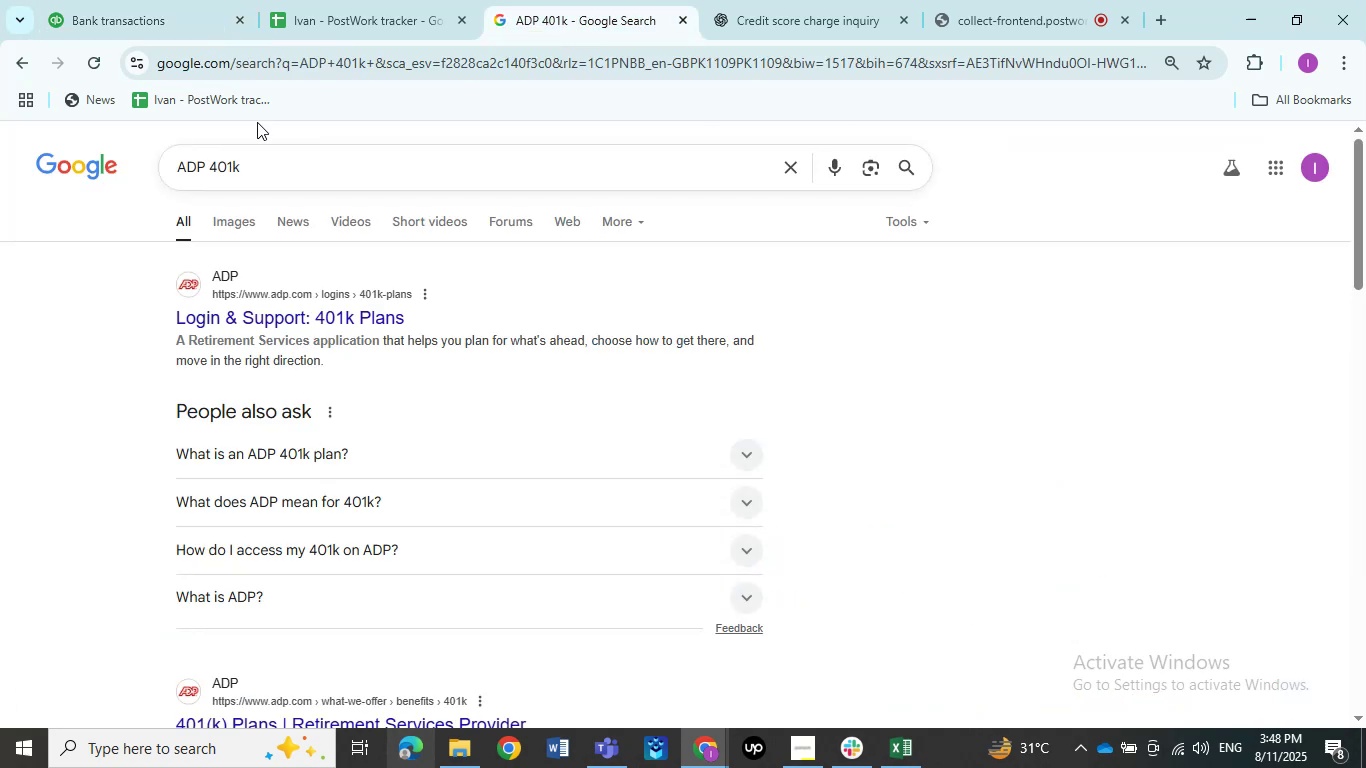 
left_click_drag(start_coordinate=[264, 157], to_coordinate=[24, 160])
 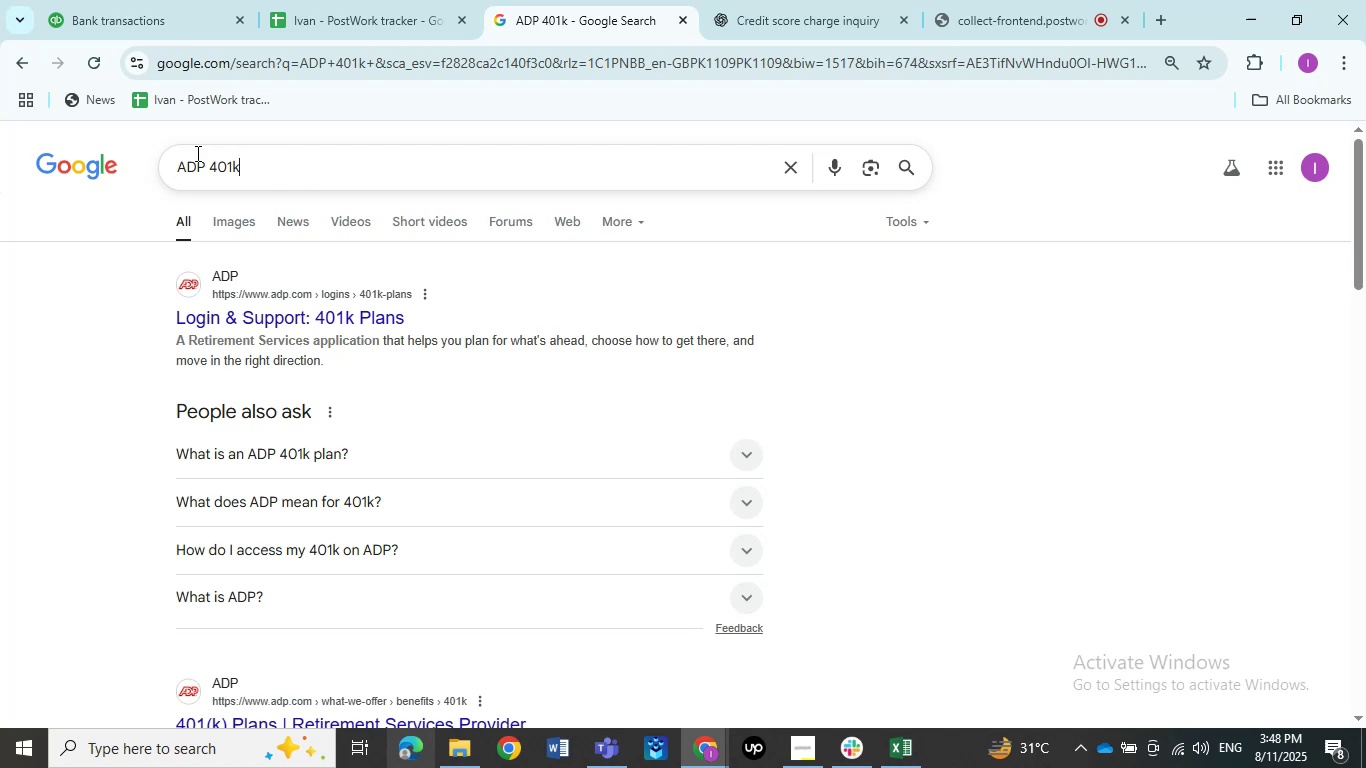 
key(Control+V)
 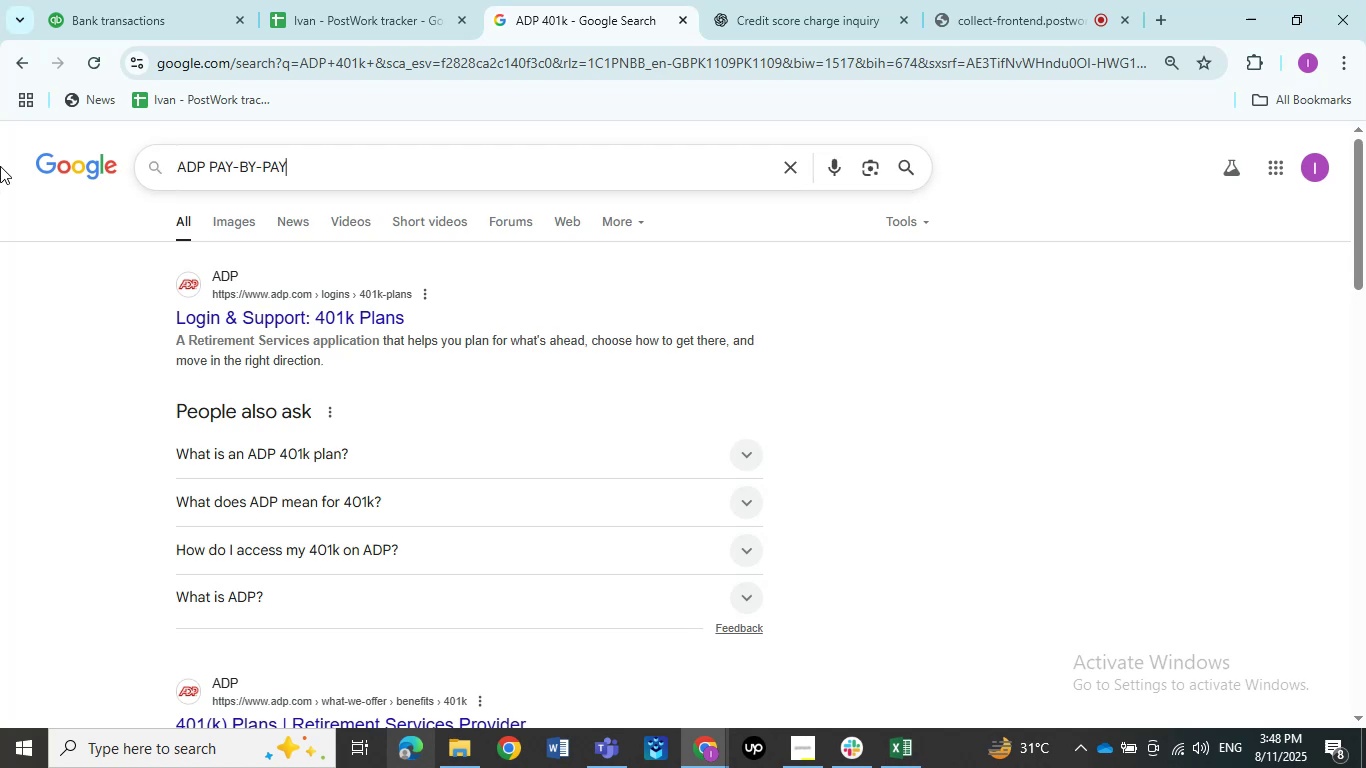 
key(NumpadEnter)
 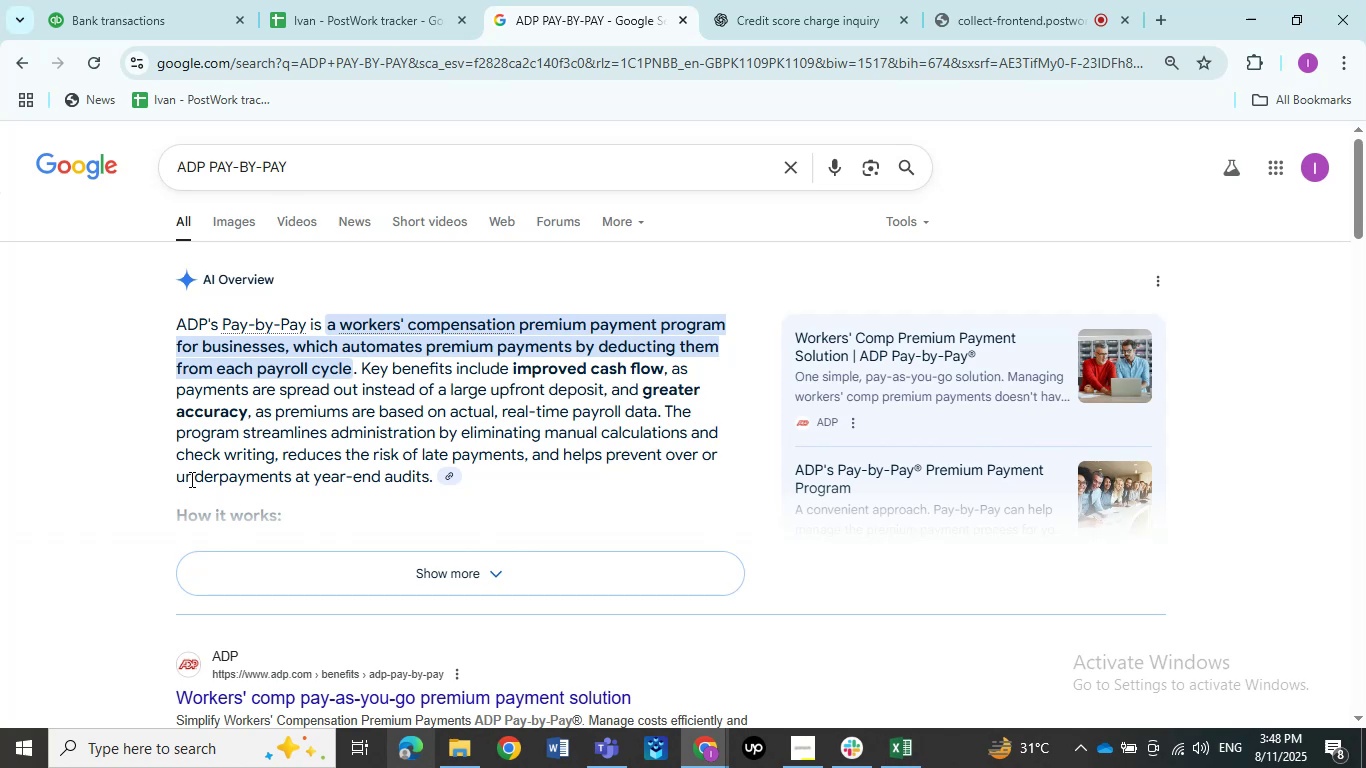 
wait(14.85)
 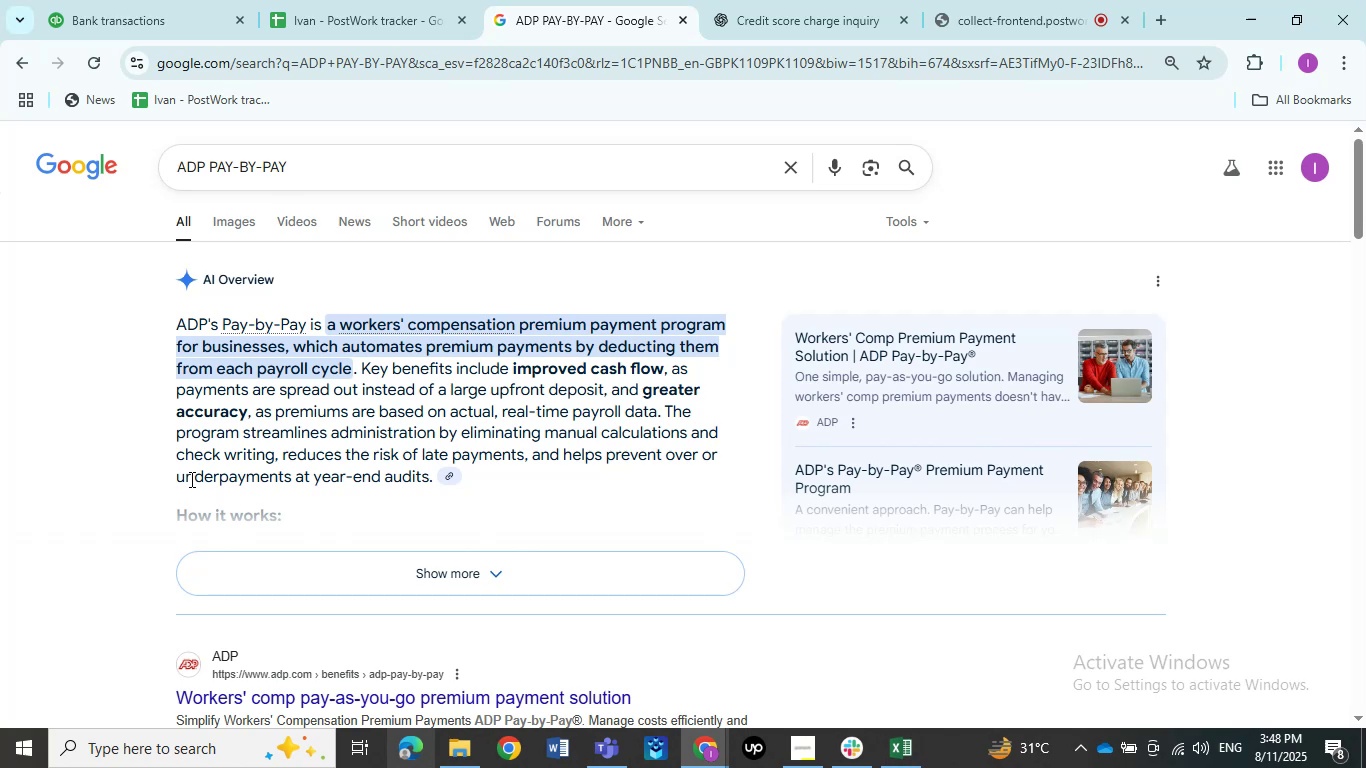 
scroll: coordinate [190, 480], scroll_direction: down, amount: 3.0
 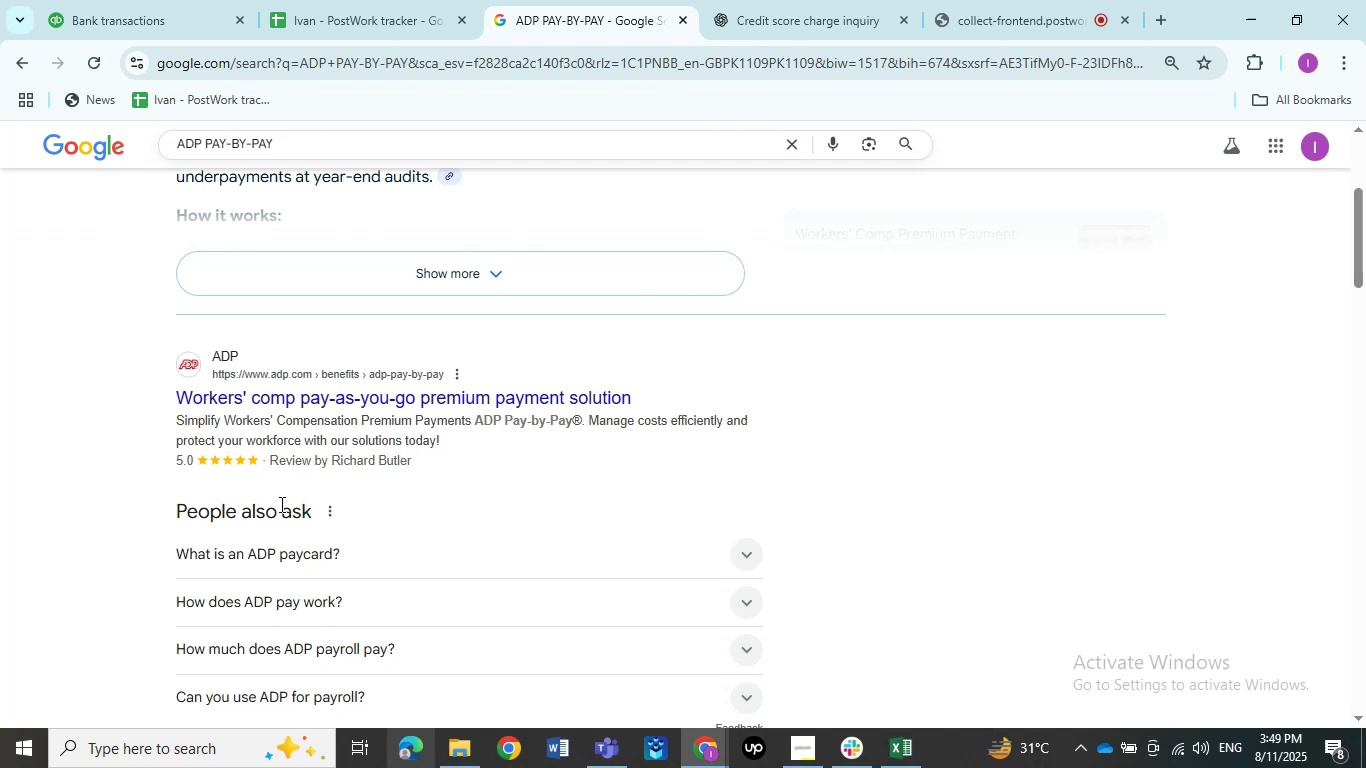 
wait(18.78)
 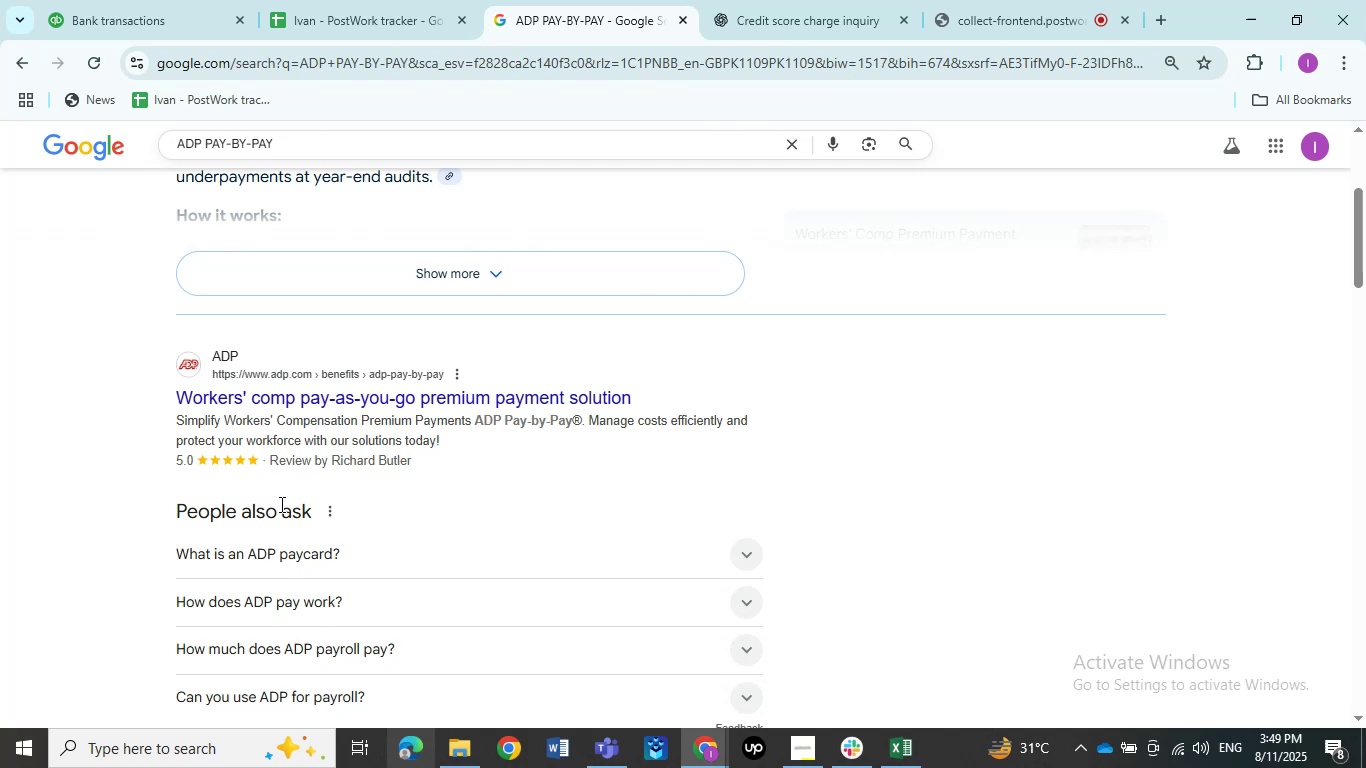 
scroll: coordinate [528, 660], scroll_direction: up, amount: 6.0
 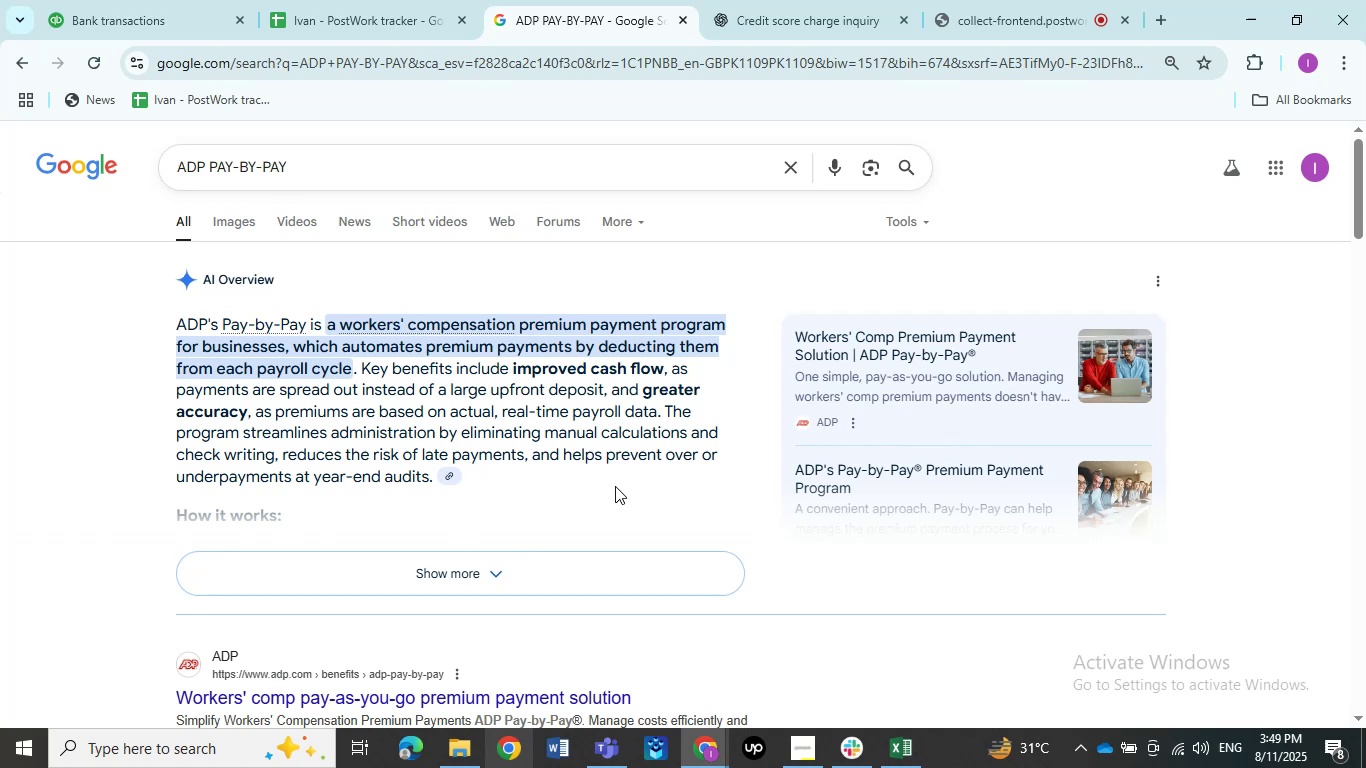 
wait(54.44)
 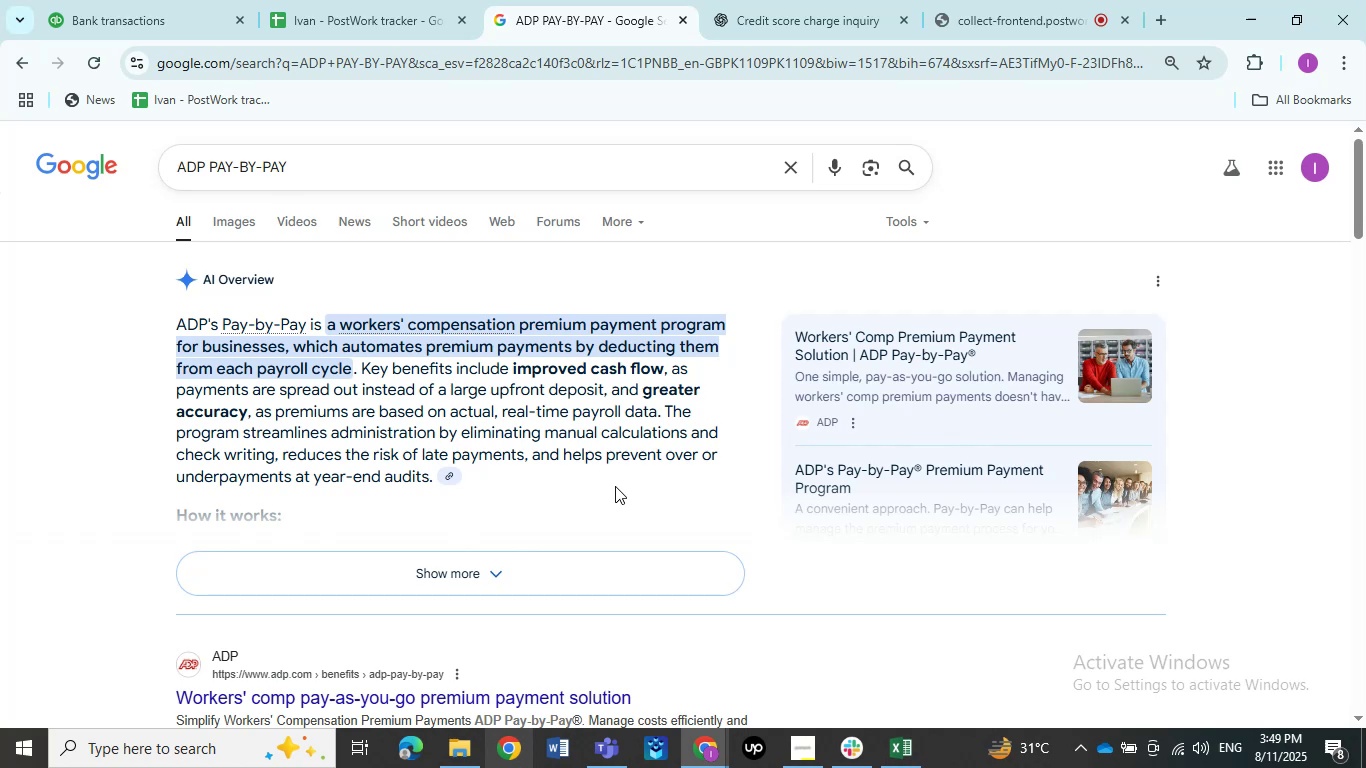 
scroll: coordinate [613, 494], scroll_direction: down, amount: 4.0
 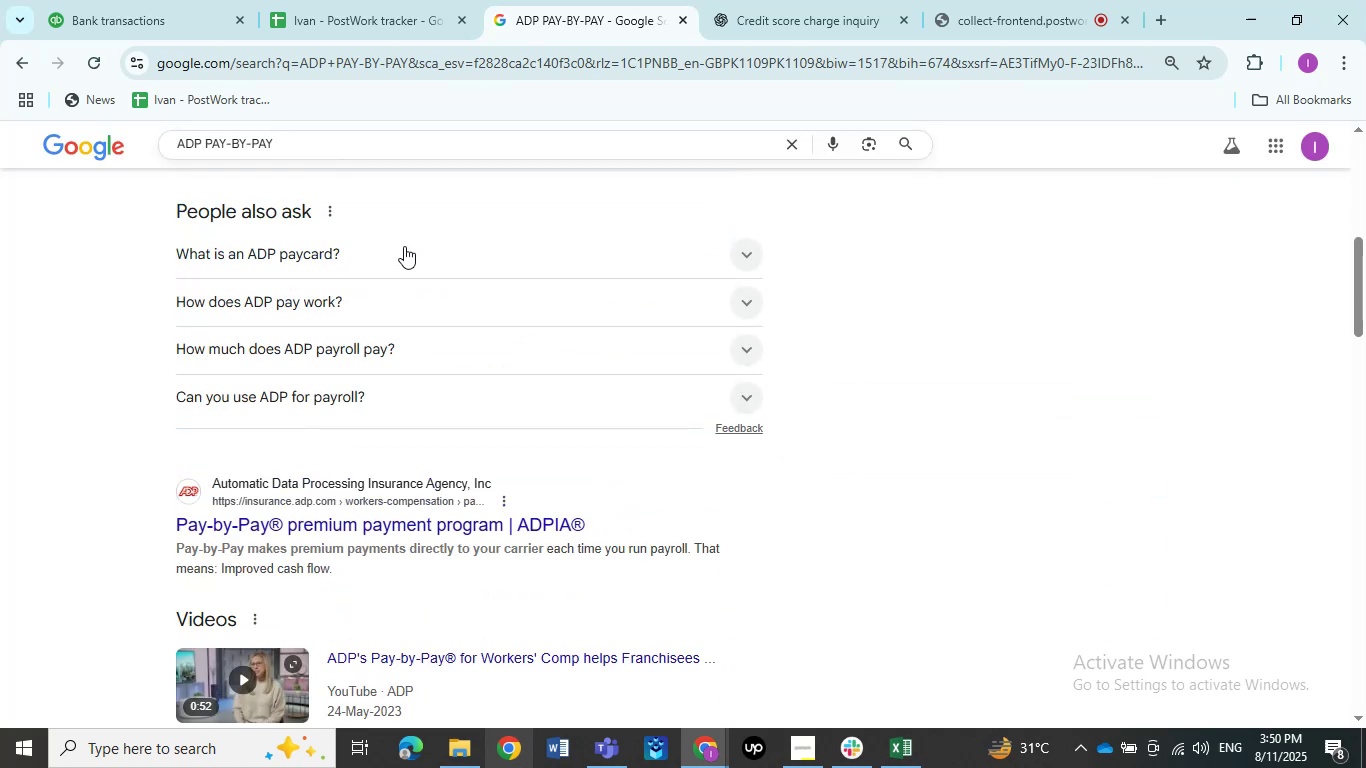 
left_click([393, 293])
 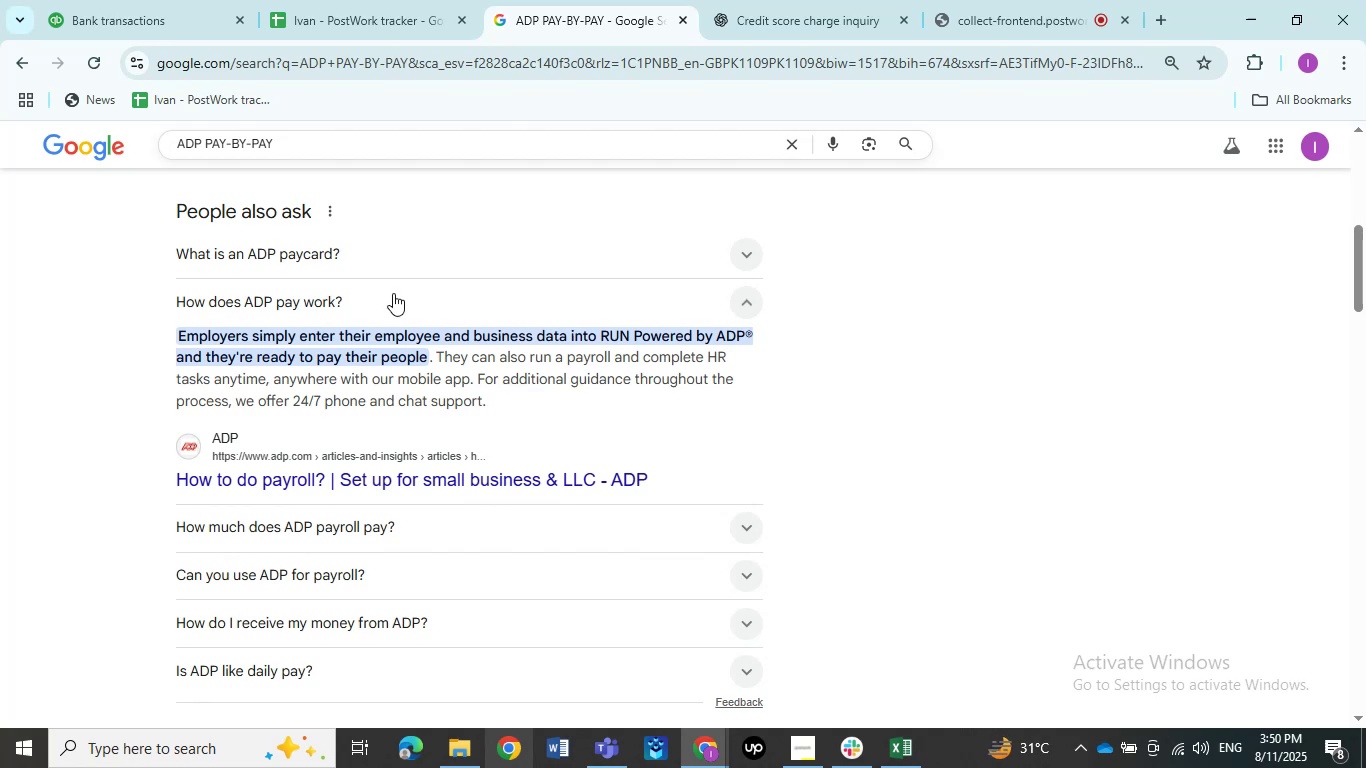 
wait(18.63)
 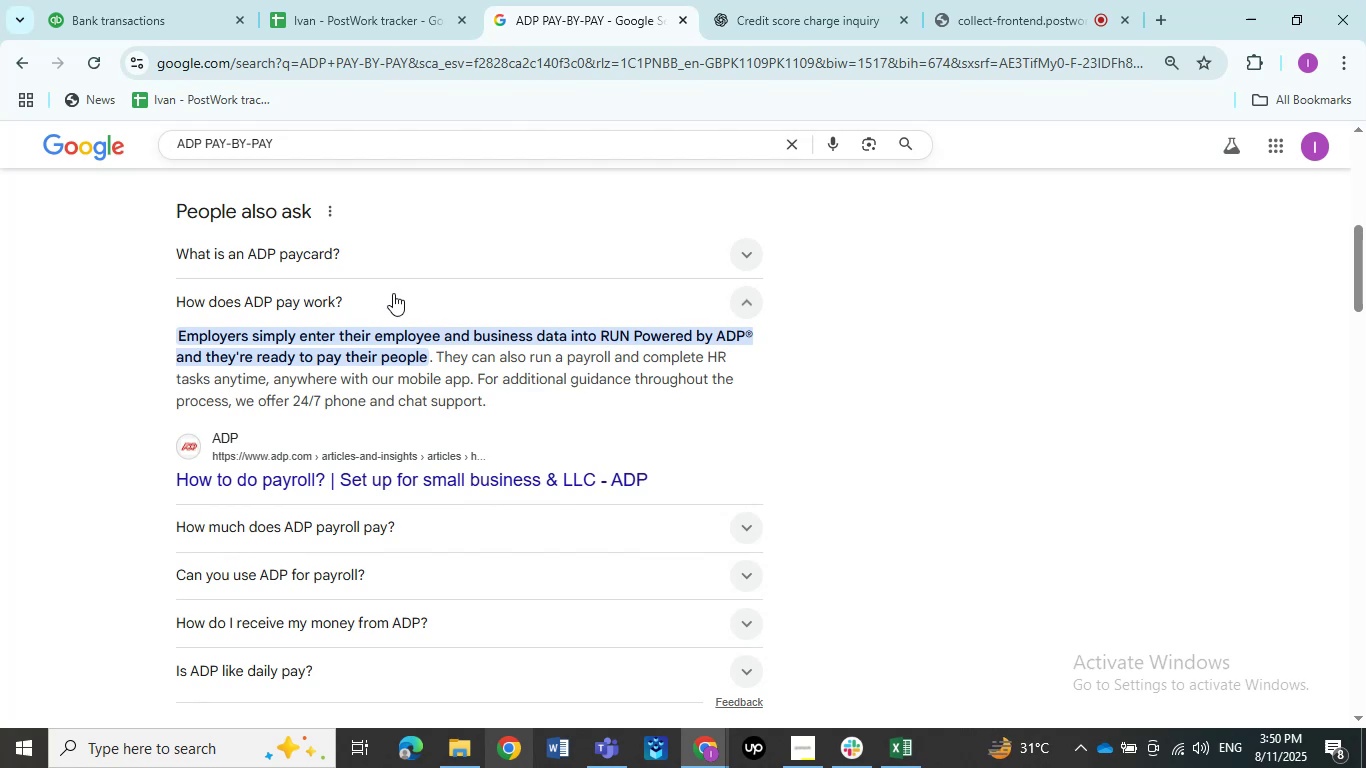 
scroll: coordinate [708, 359], scroll_direction: up, amount: 3.0
 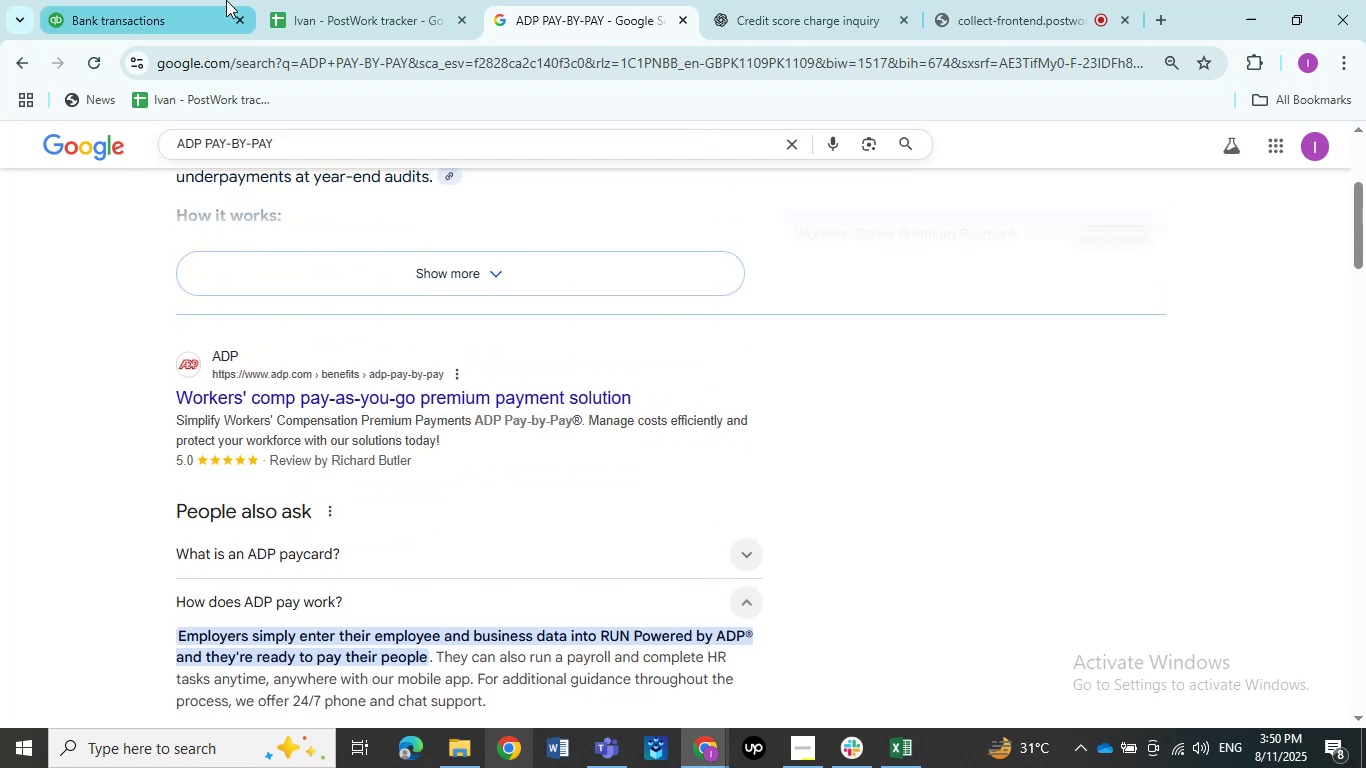 
left_click([128, 0])
 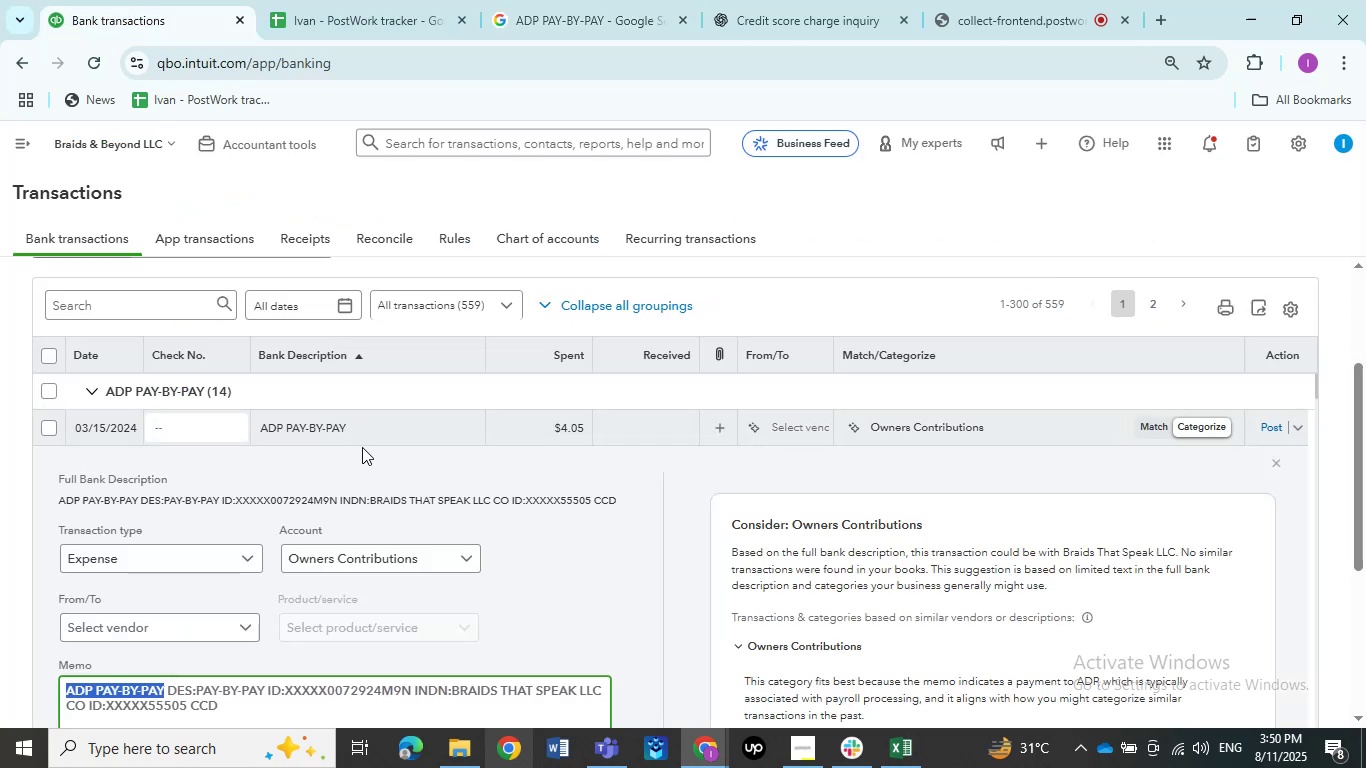 
left_click([355, 425])
 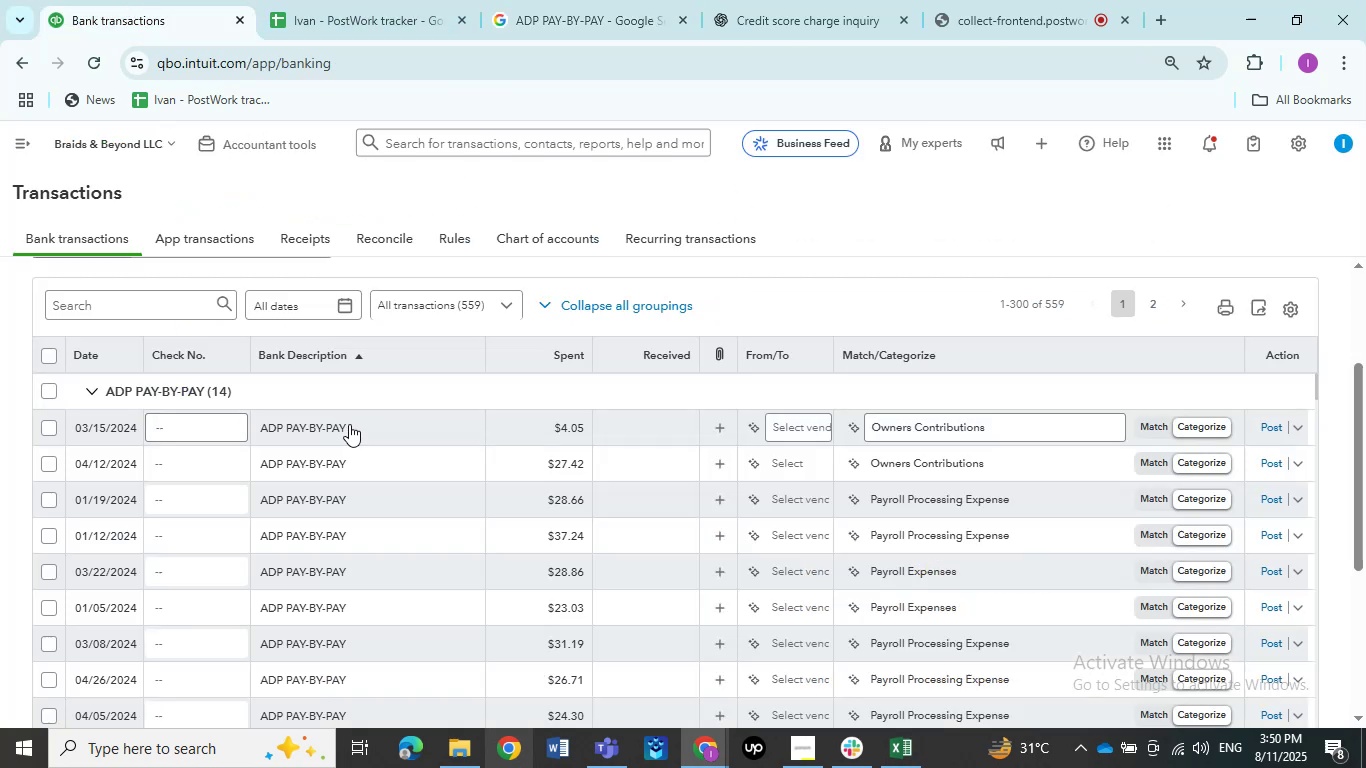 
scroll: coordinate [344, 447], scroll_direction: down, amount: 8.0
 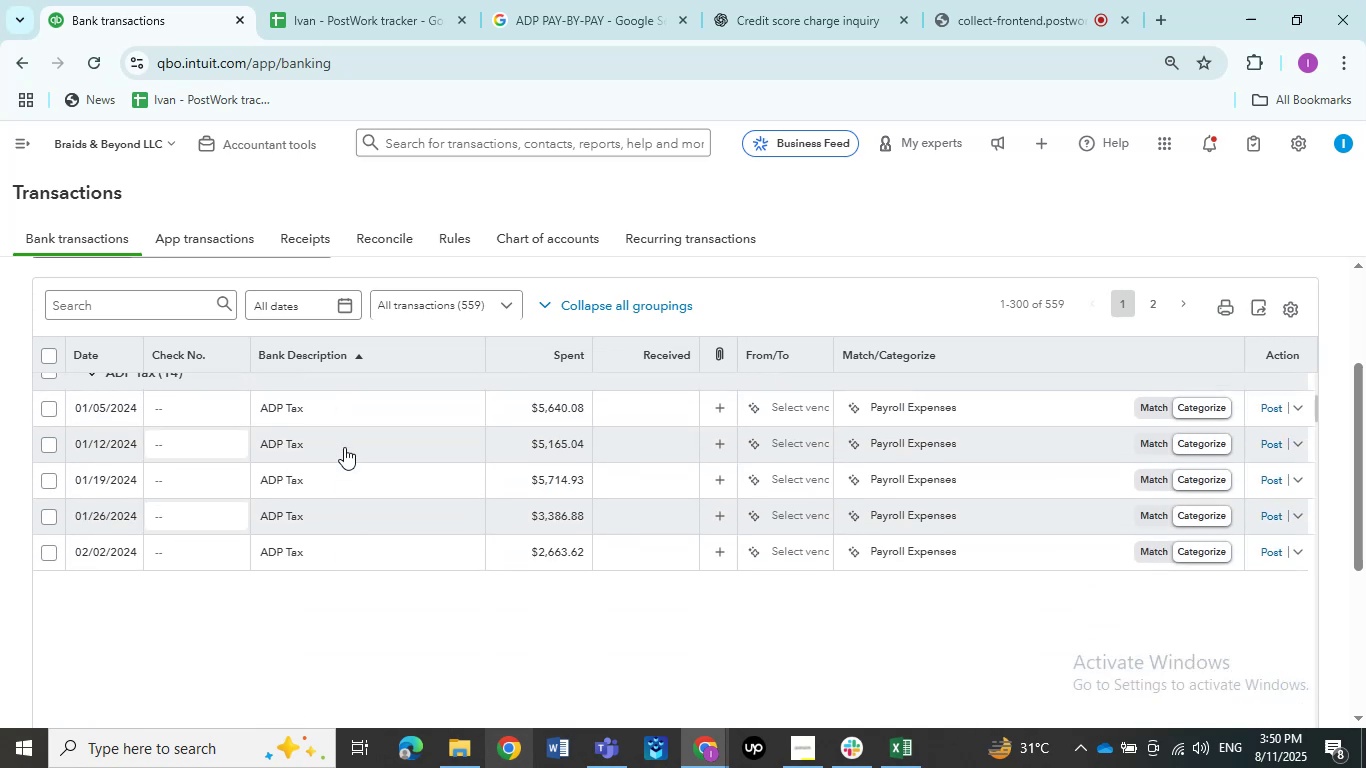 
scroll: coordinate [344, 447], scroll_direction: up, amount: 1.0
 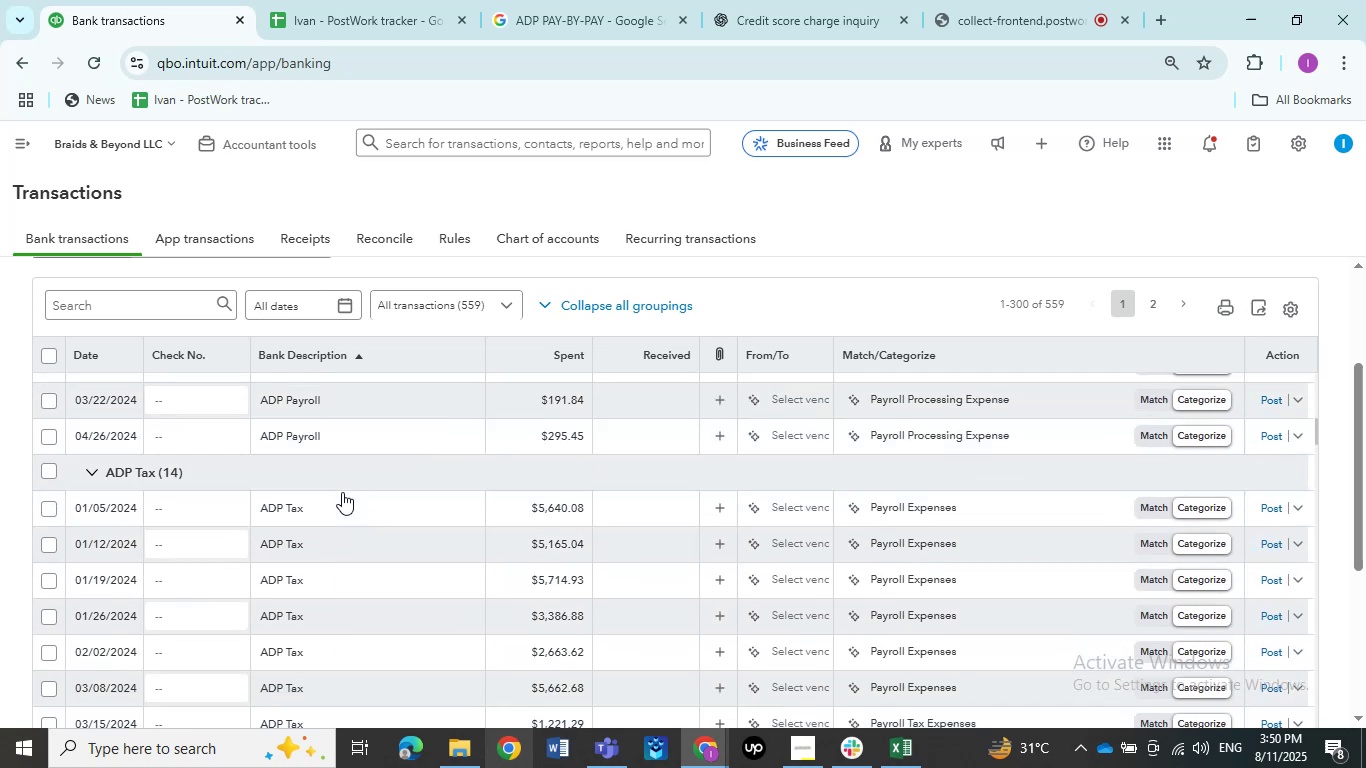 
left_click([341, 502])
 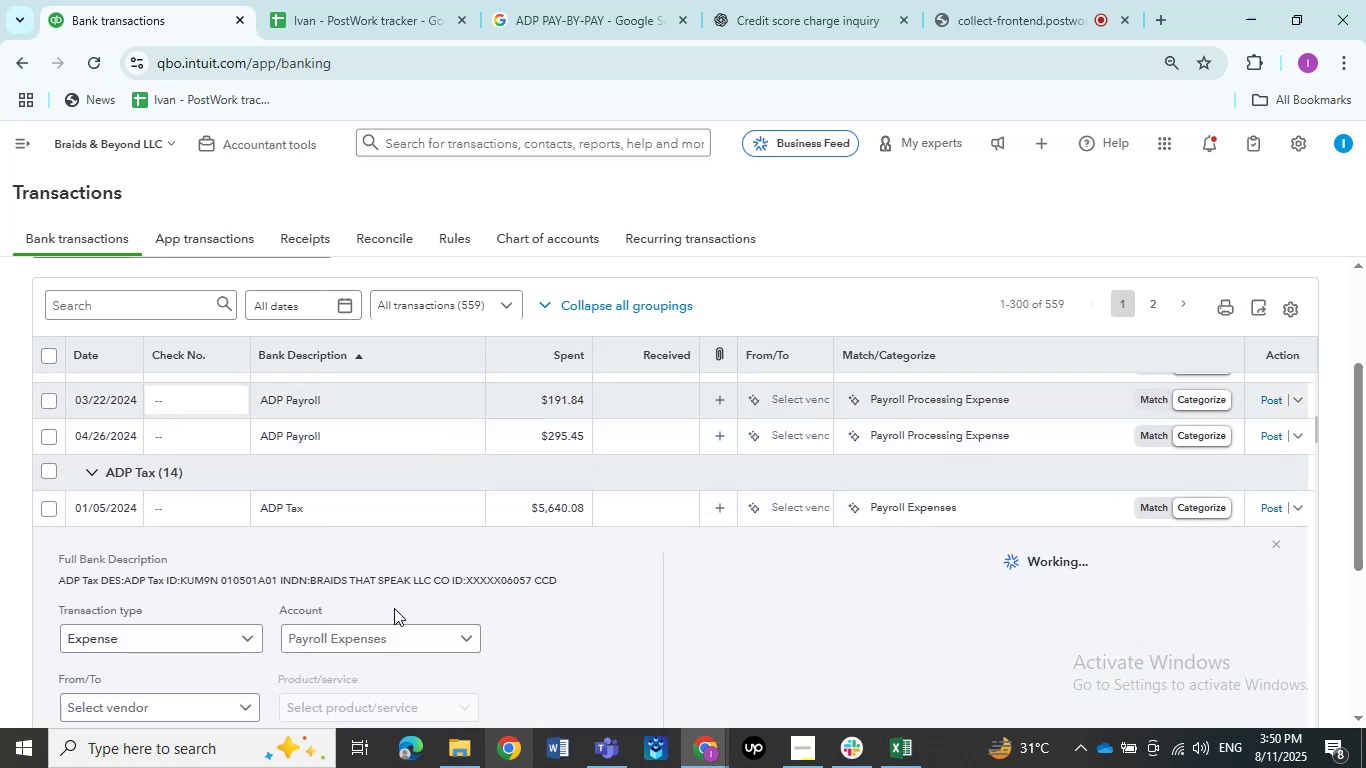 
left_click([386, 636])
 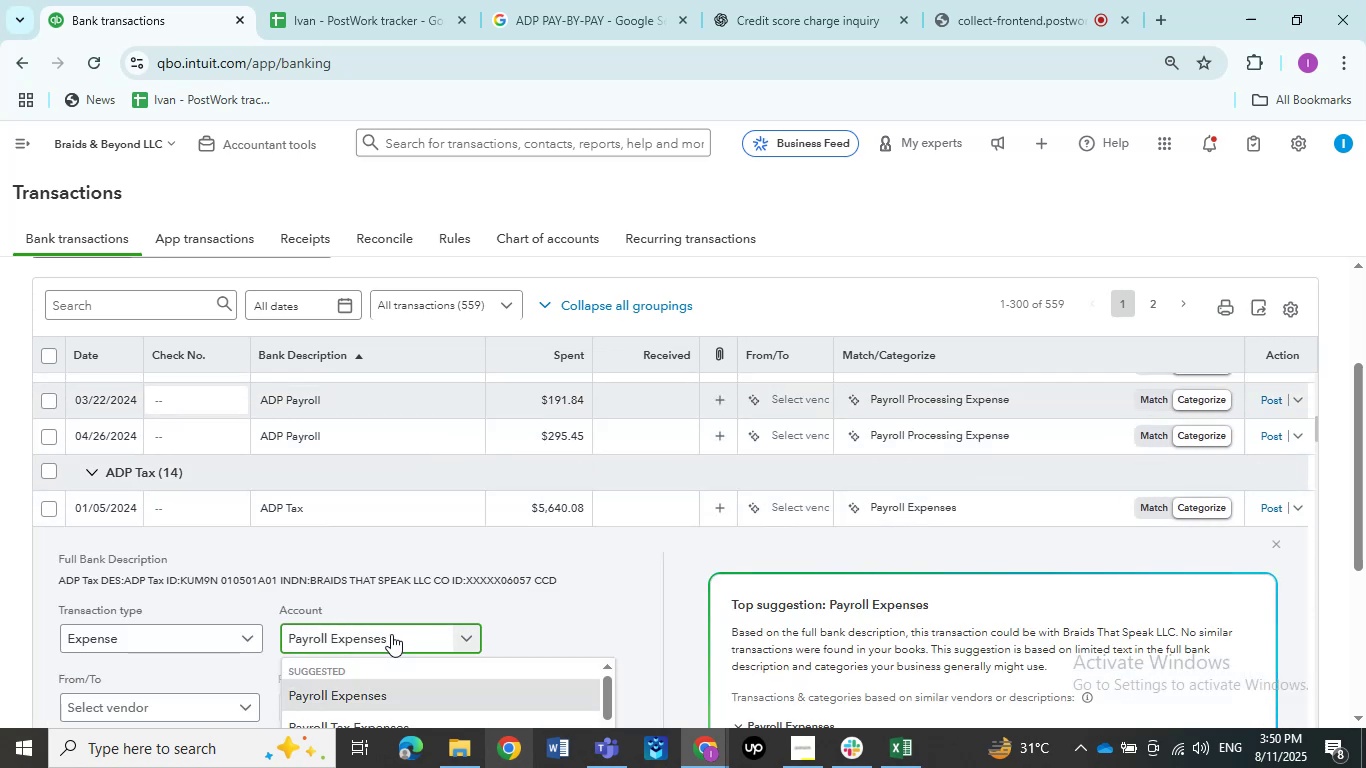 
scroll: coordinate [526, 624], scroll_direction: down, amount: 1.0
 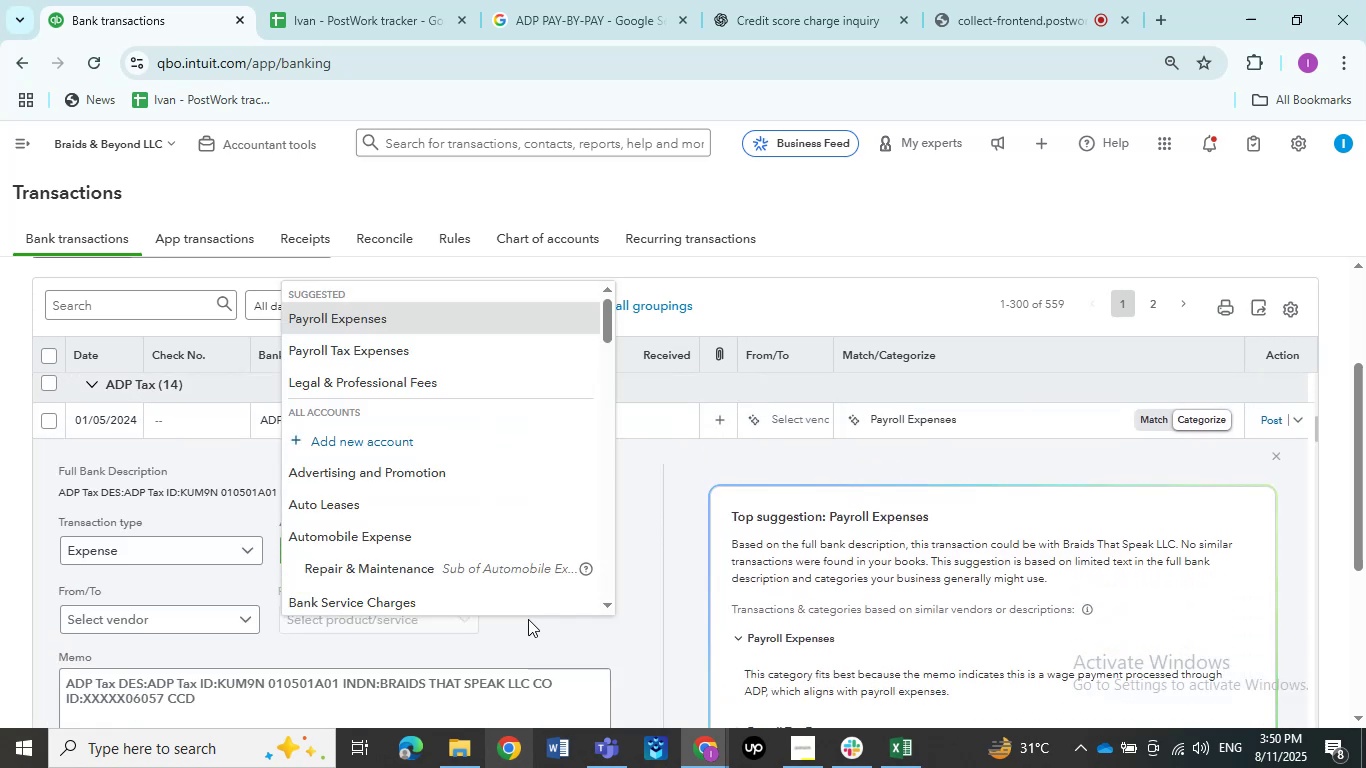 
mouse_move([547, 574])
 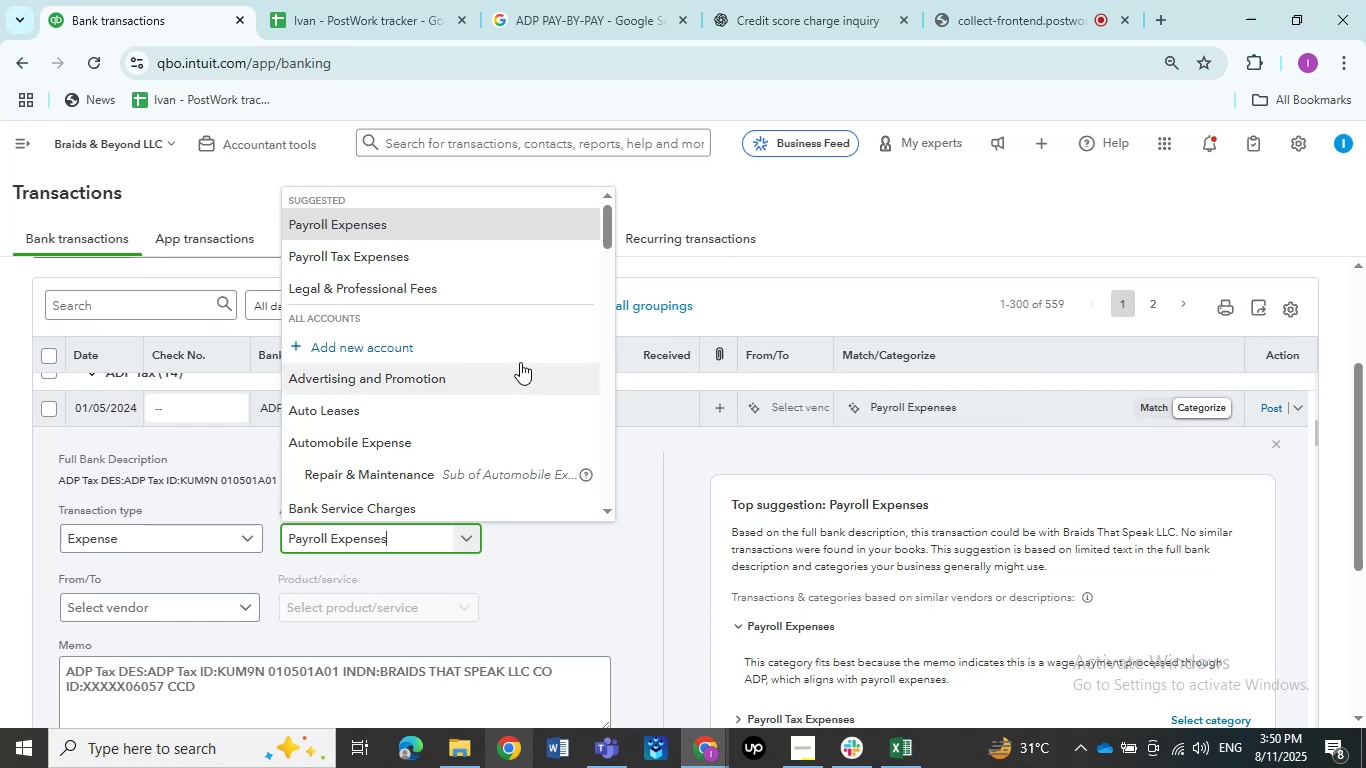 
scroll: coordinate [454, 393], scroll_direction: up, amount: 2.0
 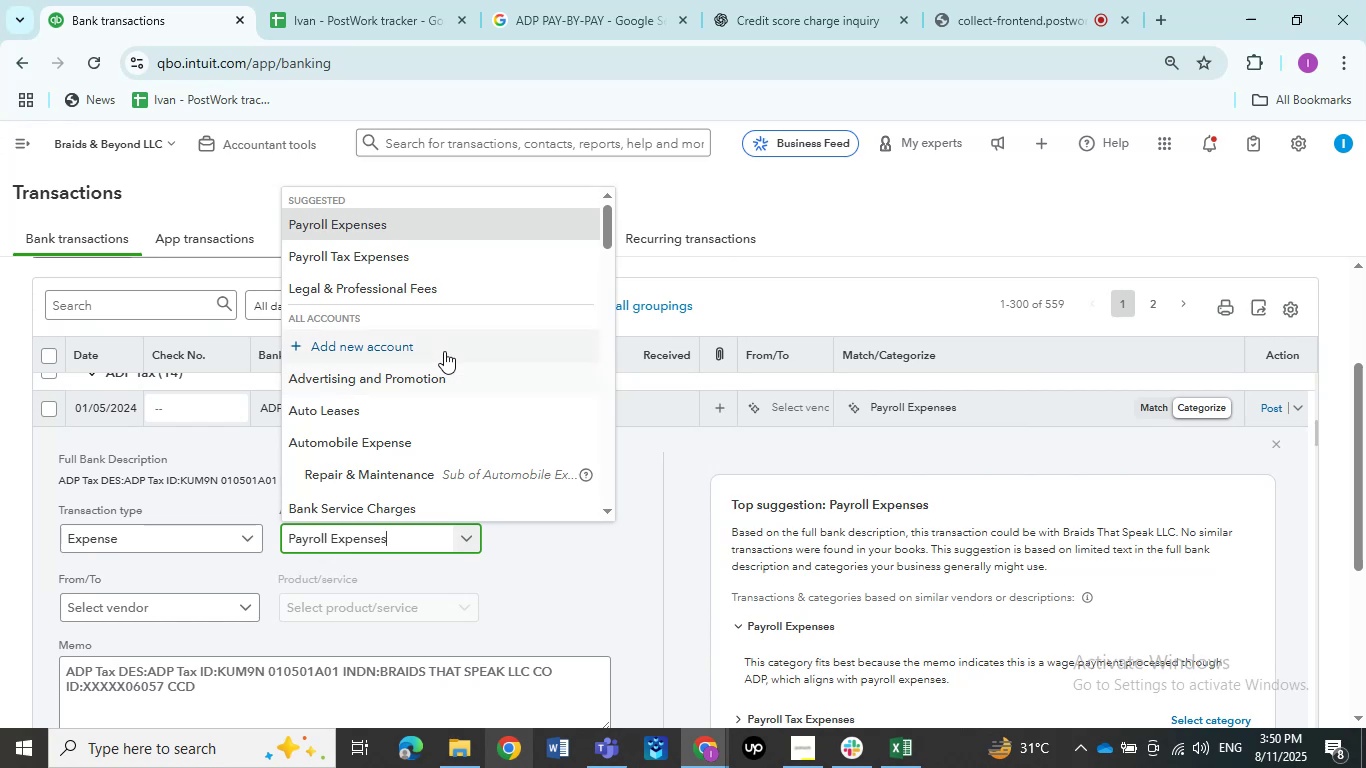 
left_click([444, 351])
 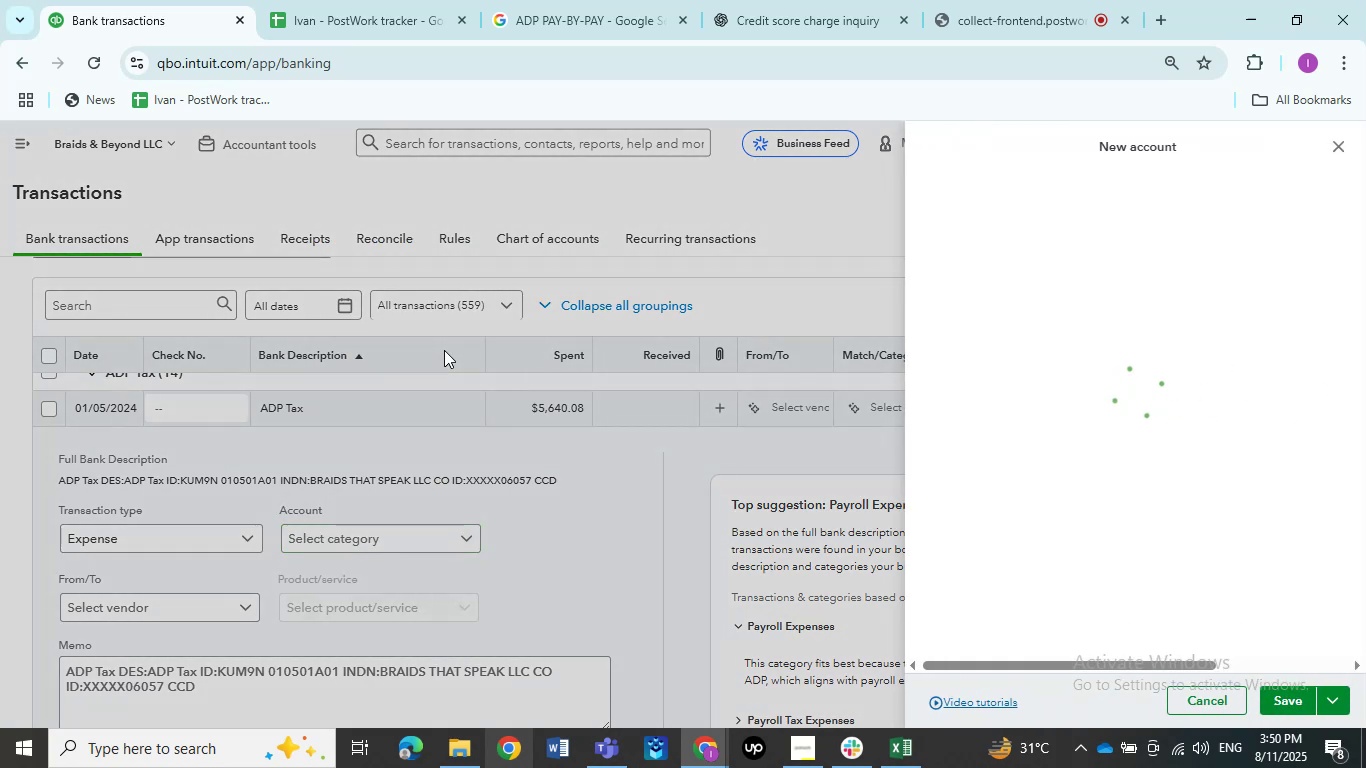 
wait(8.01)
 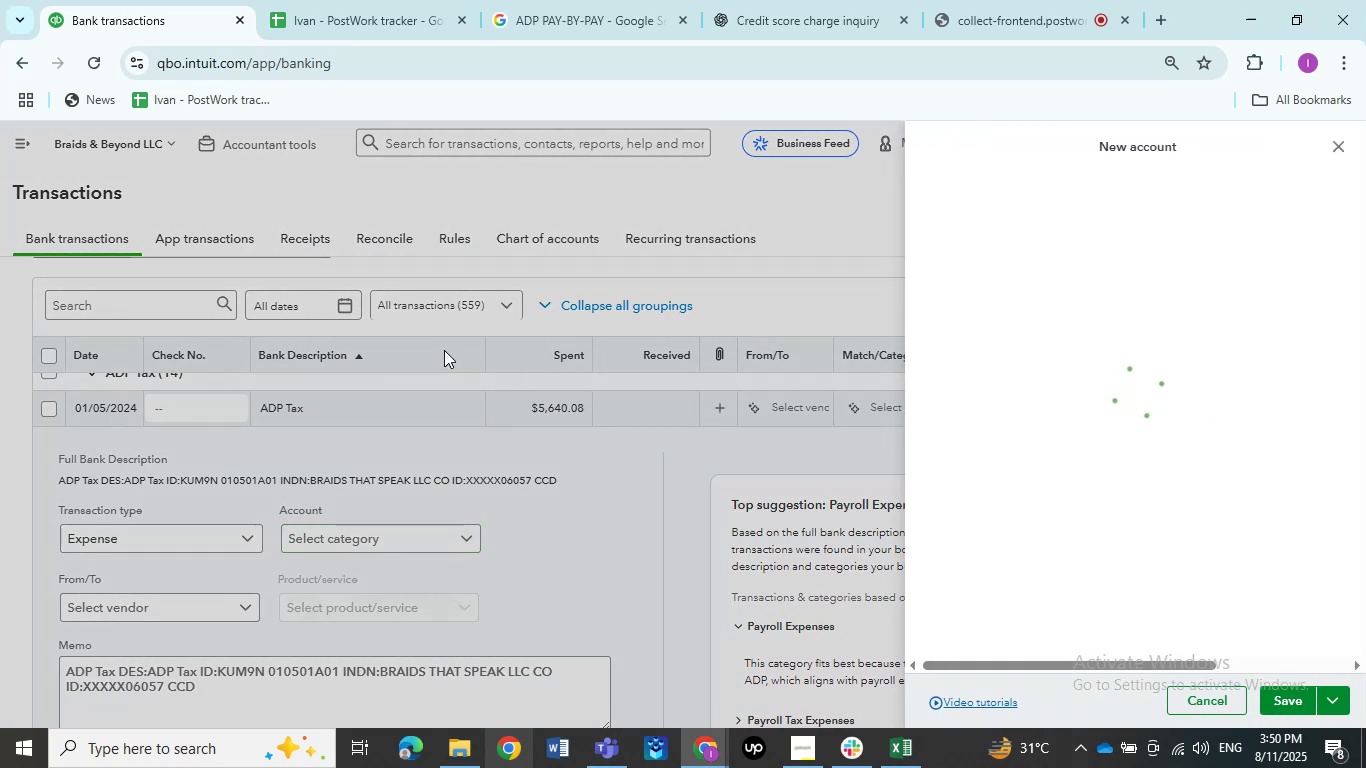 
left_click([1034, 215])
 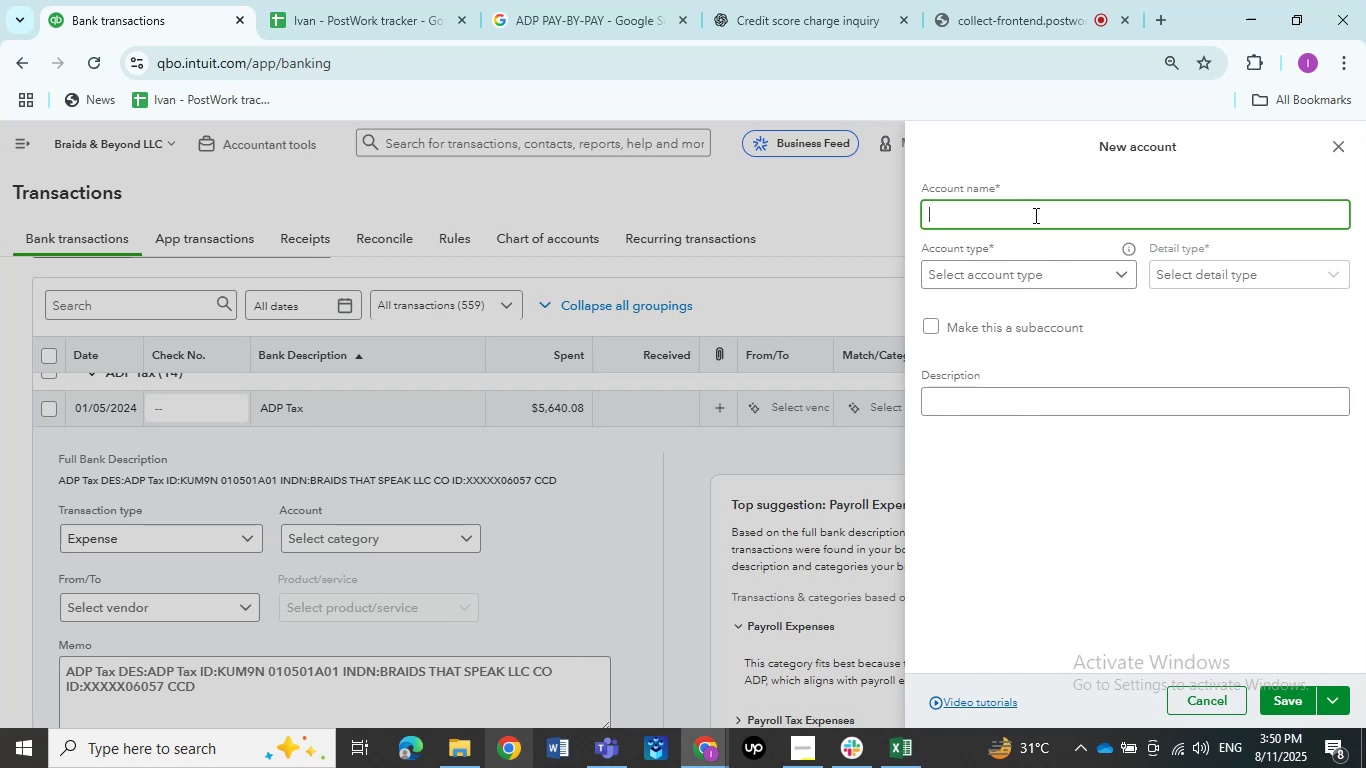 
type(Tx)
key(Backspace)
type(ax)
 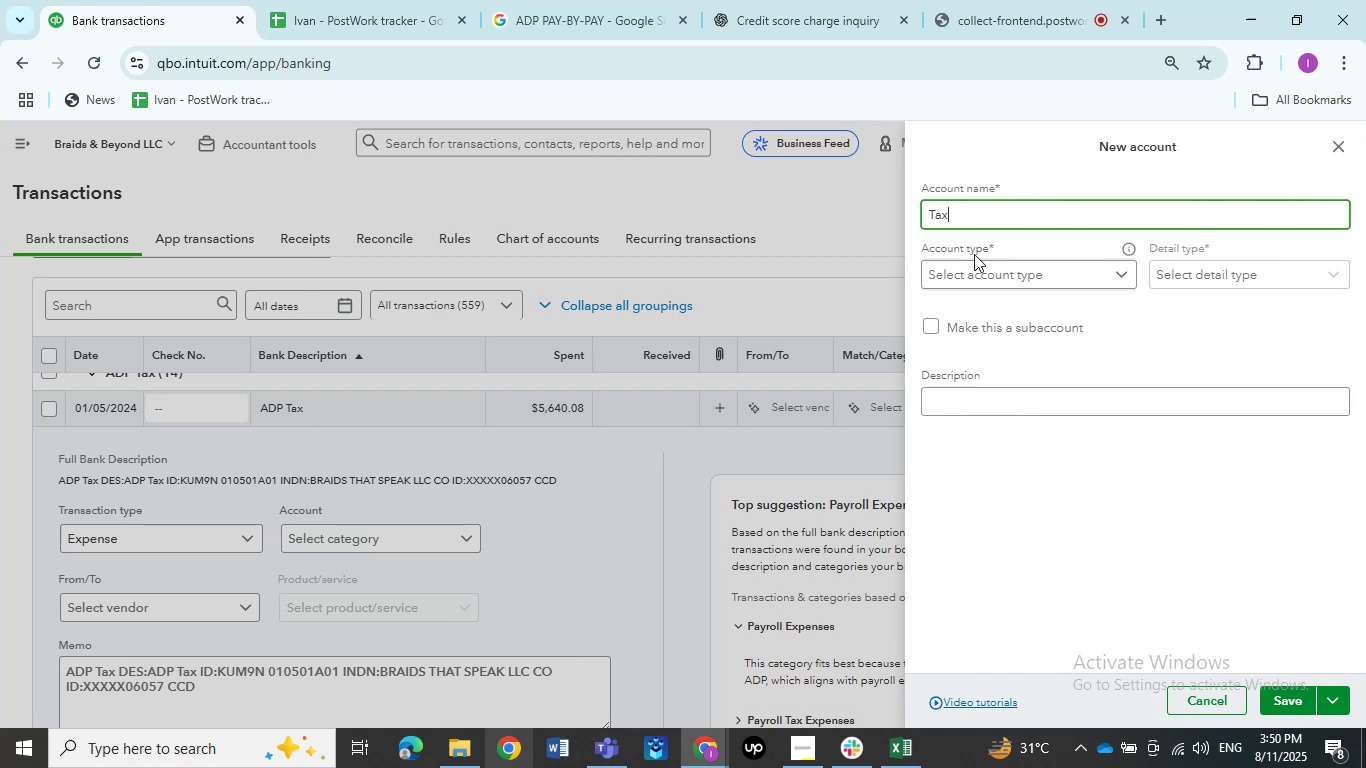 
left_click([978, 267])
 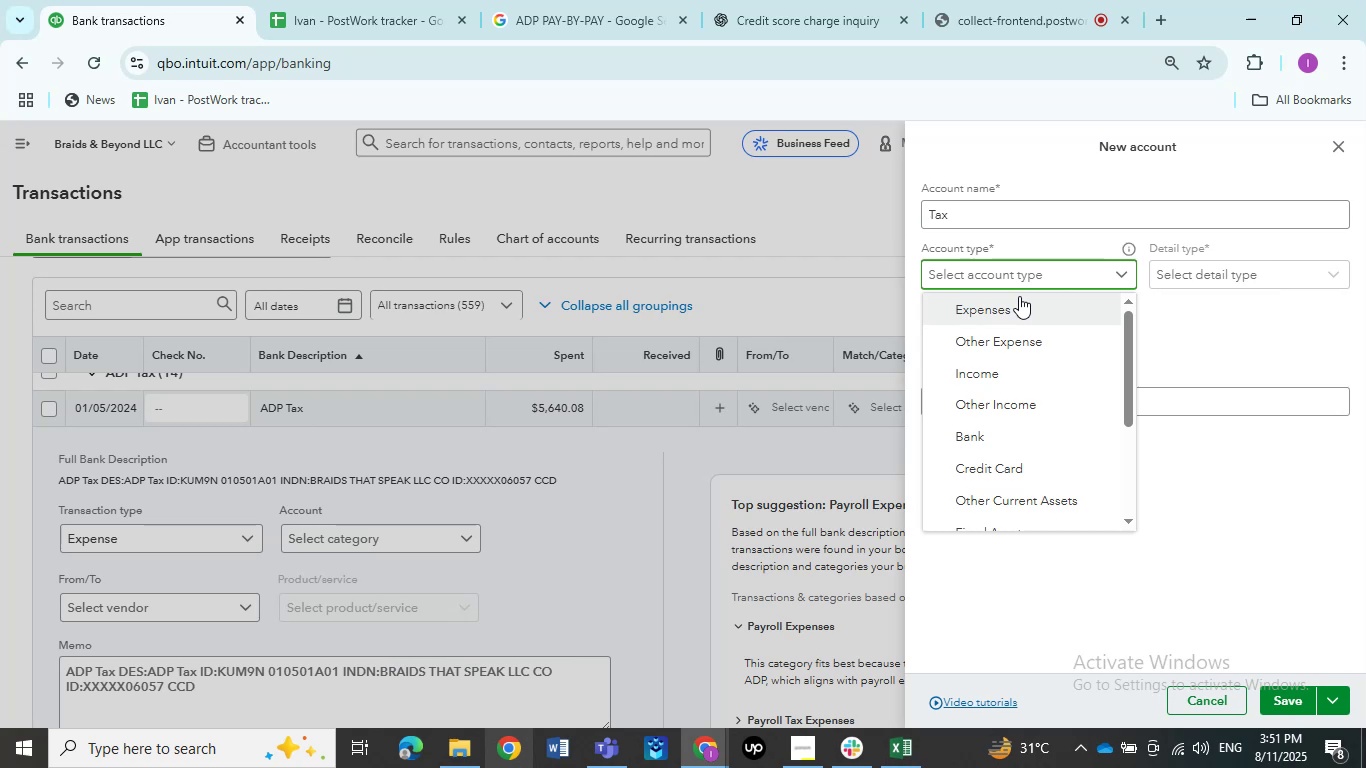 
left_click([1017, 311])
 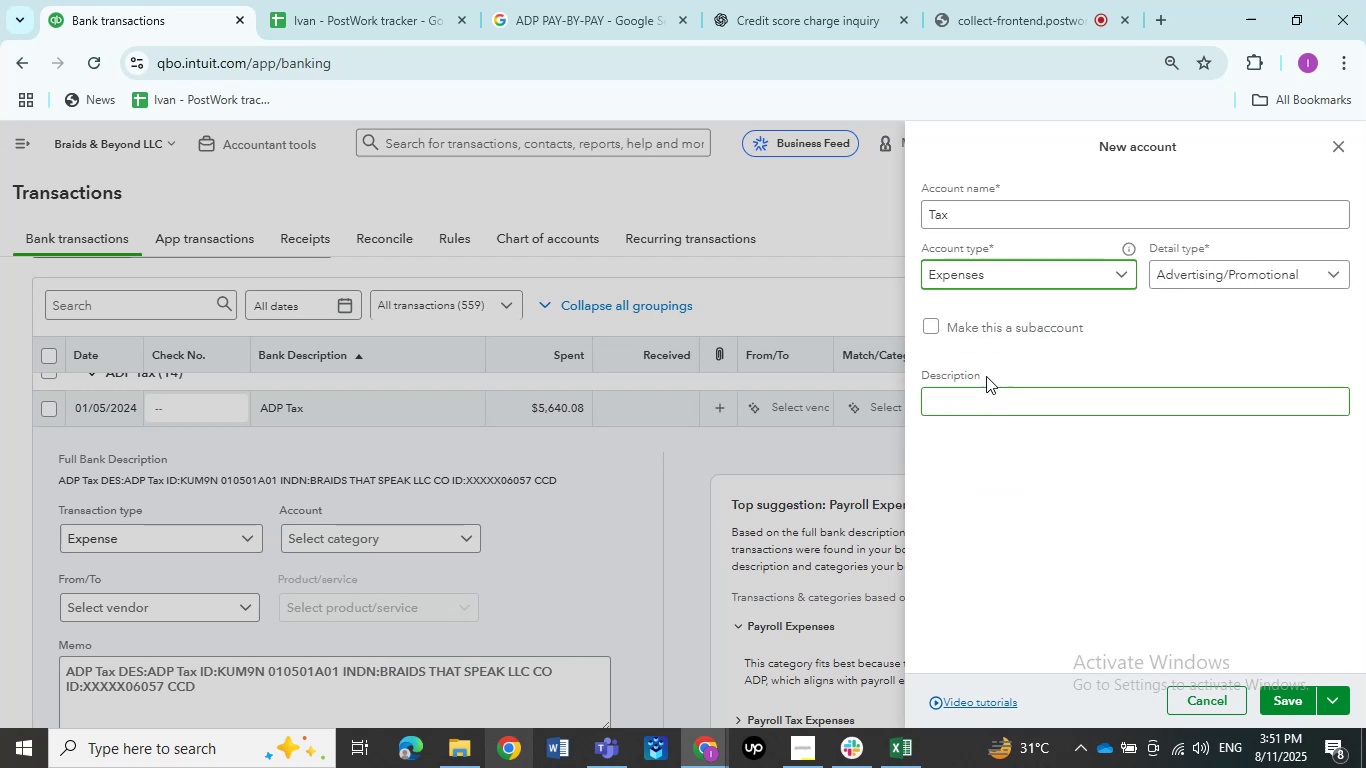 
left_click([931, 325])
 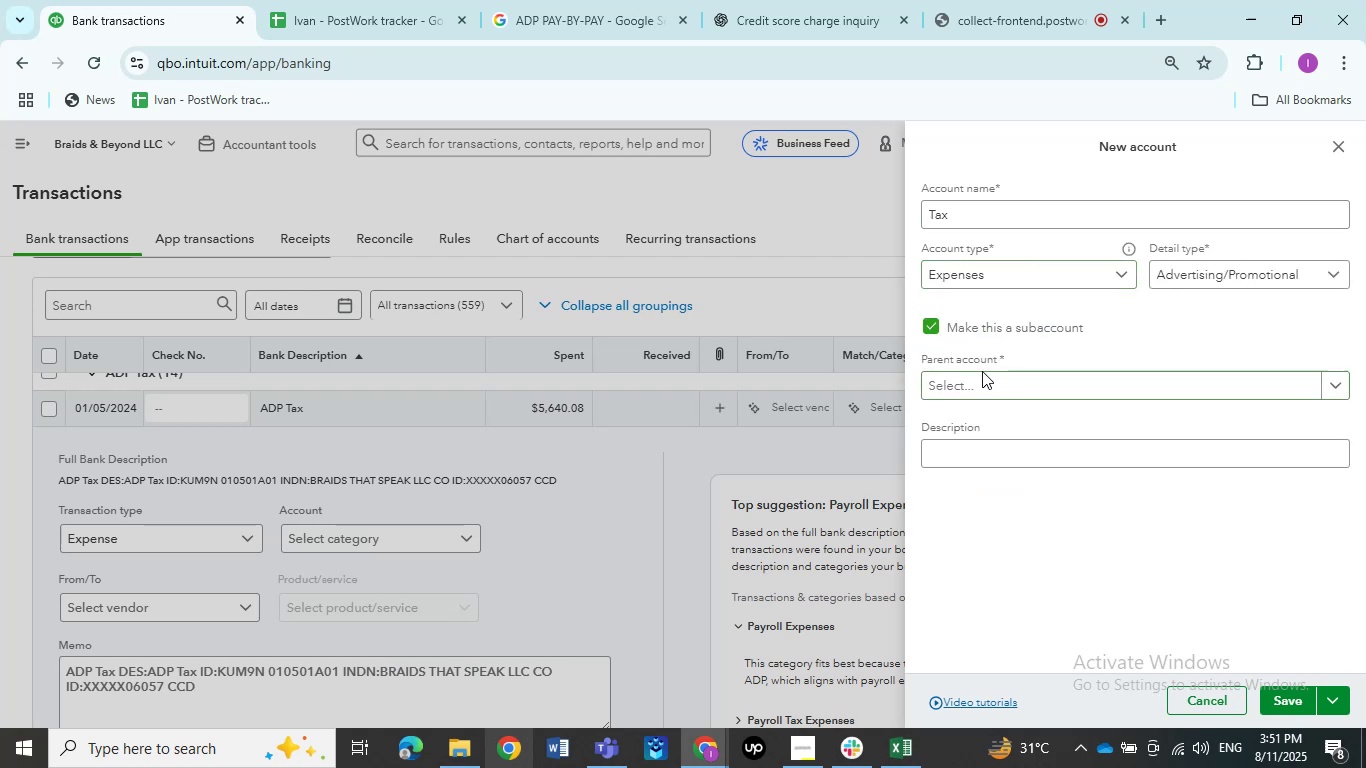 
left_click([984, 377])
 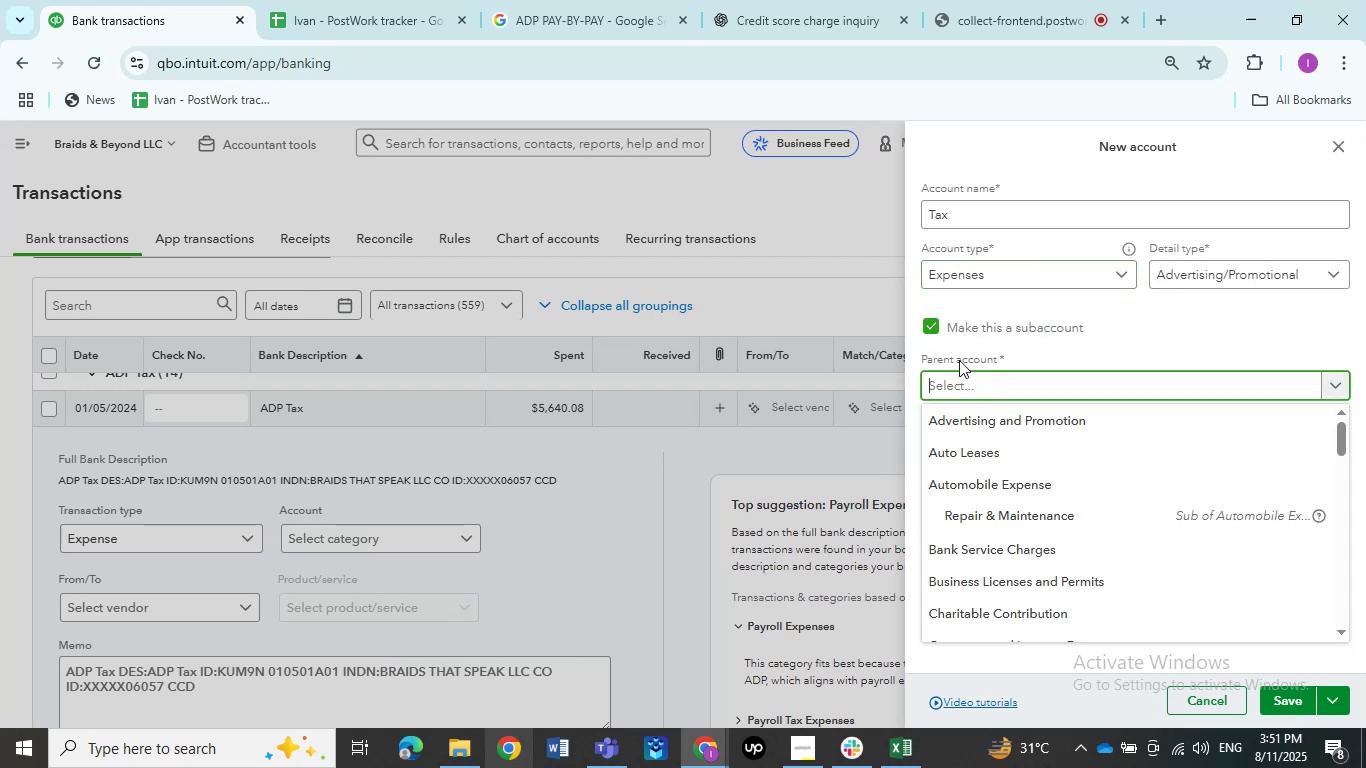 
type(pay)
 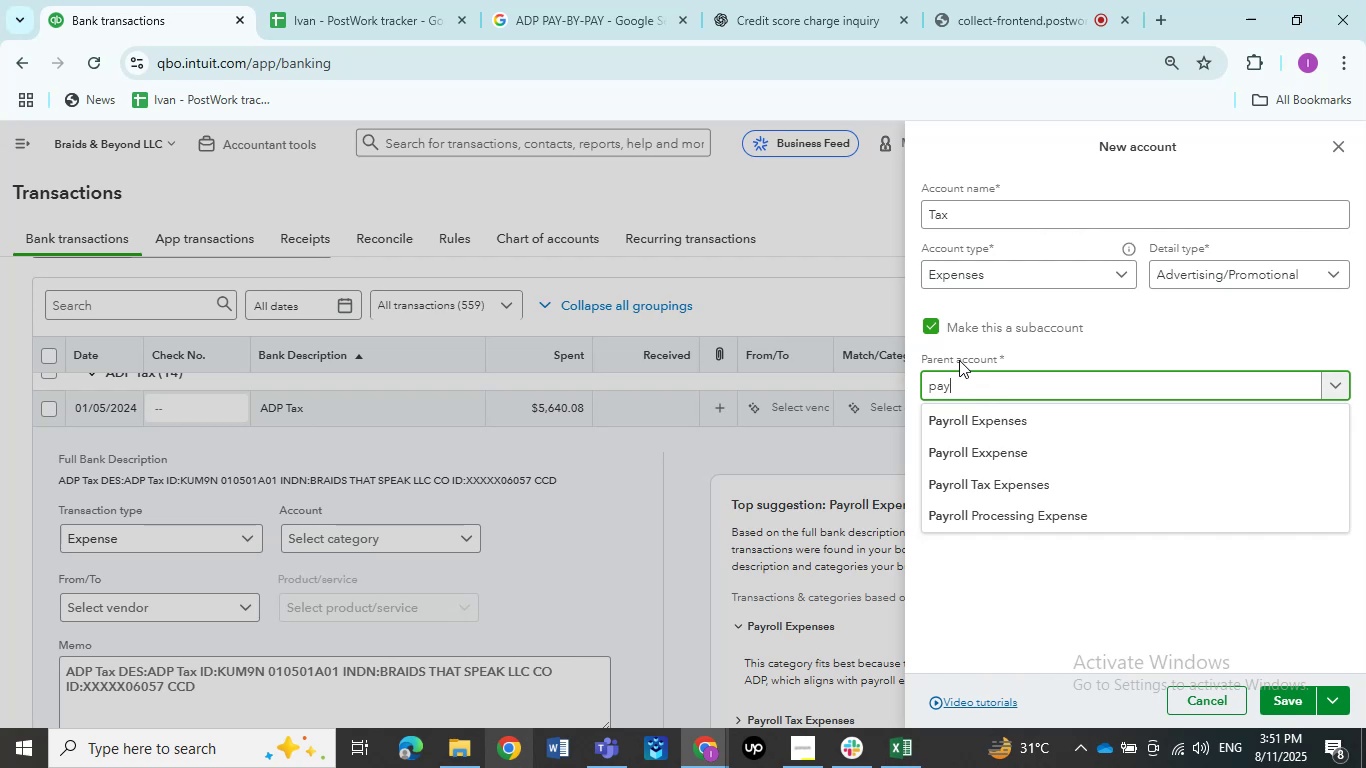 
wait(6.2)
 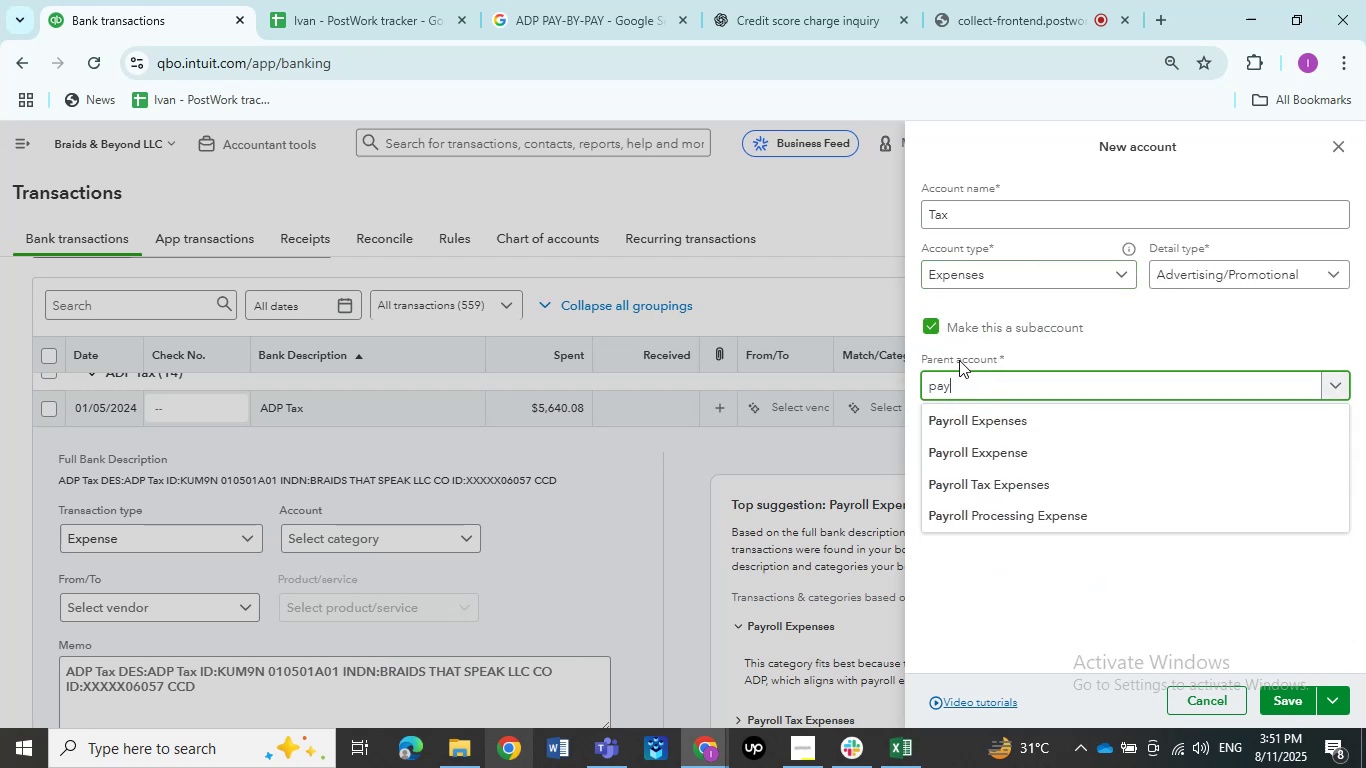 
left_click([974, 454])
 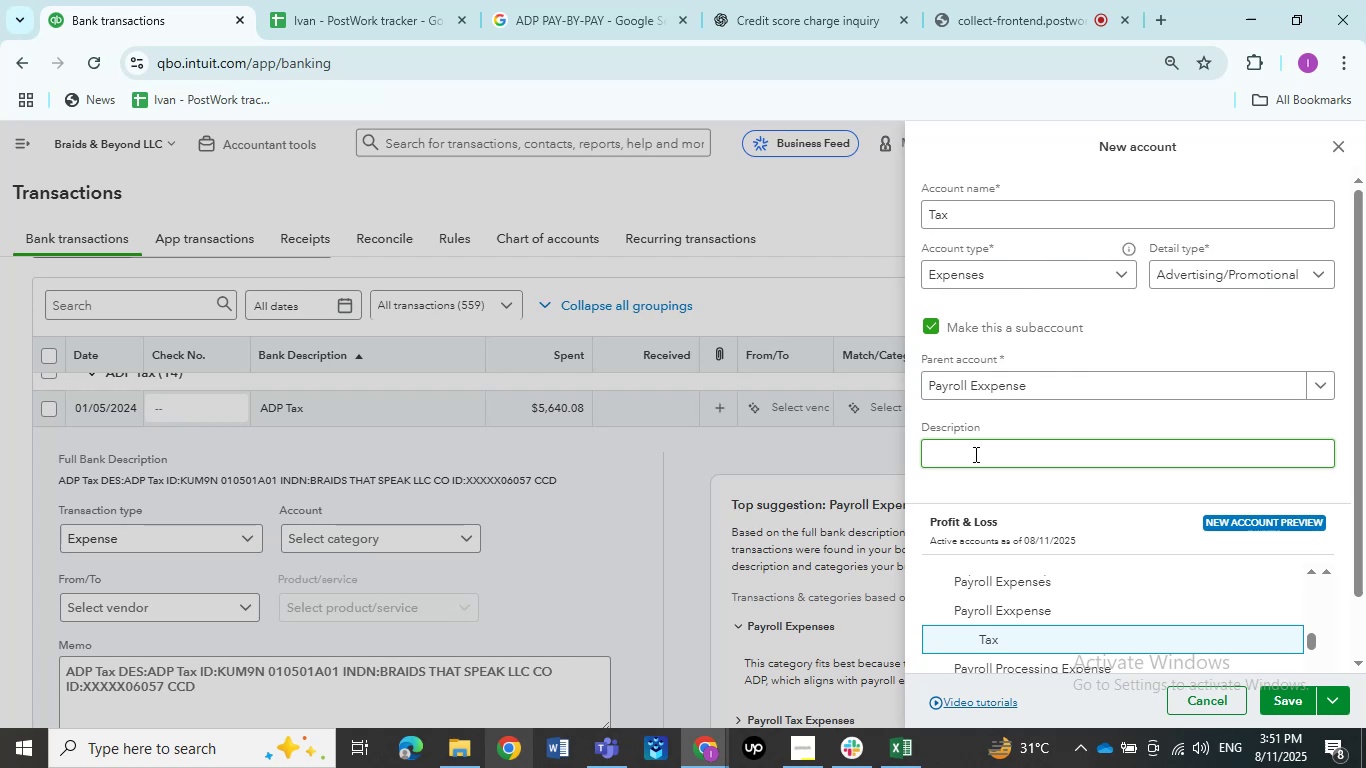 
wait(24.94)
 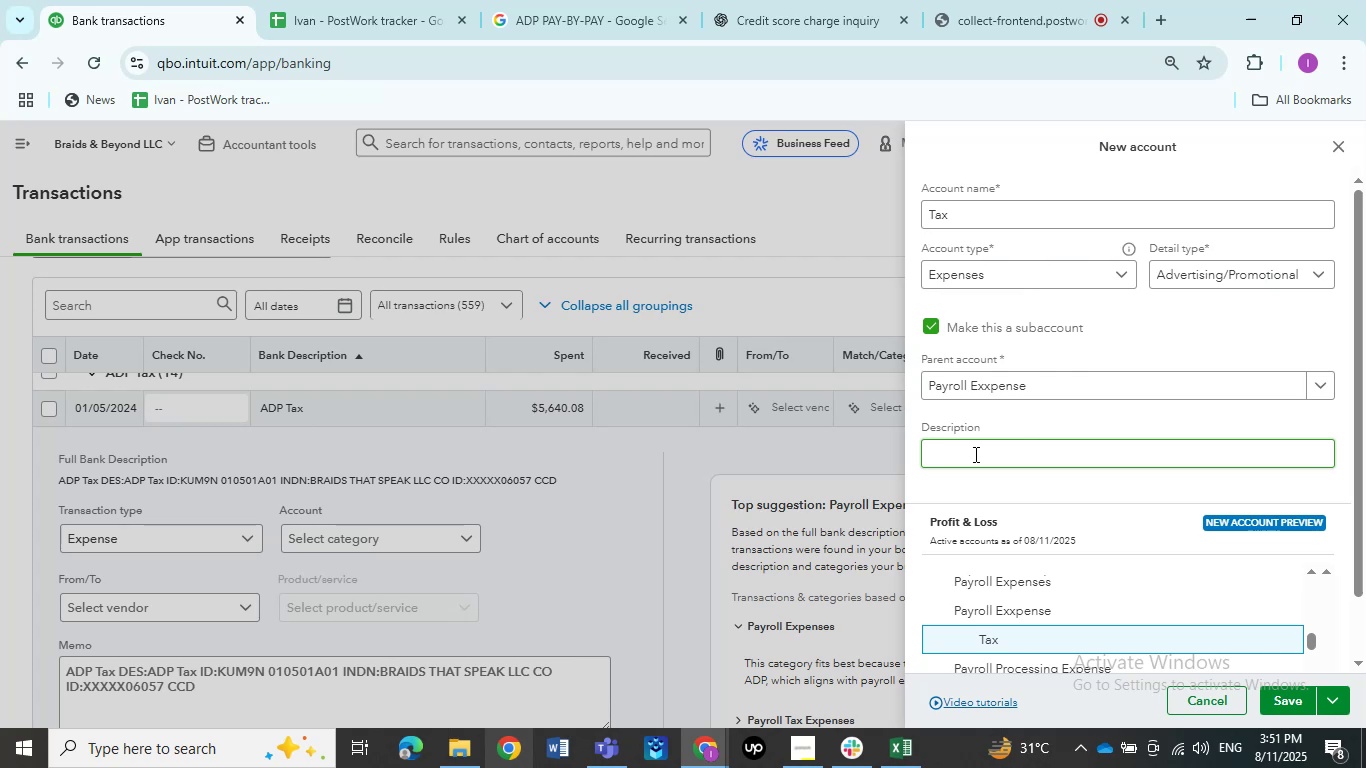 
left_click([1267, 701])
 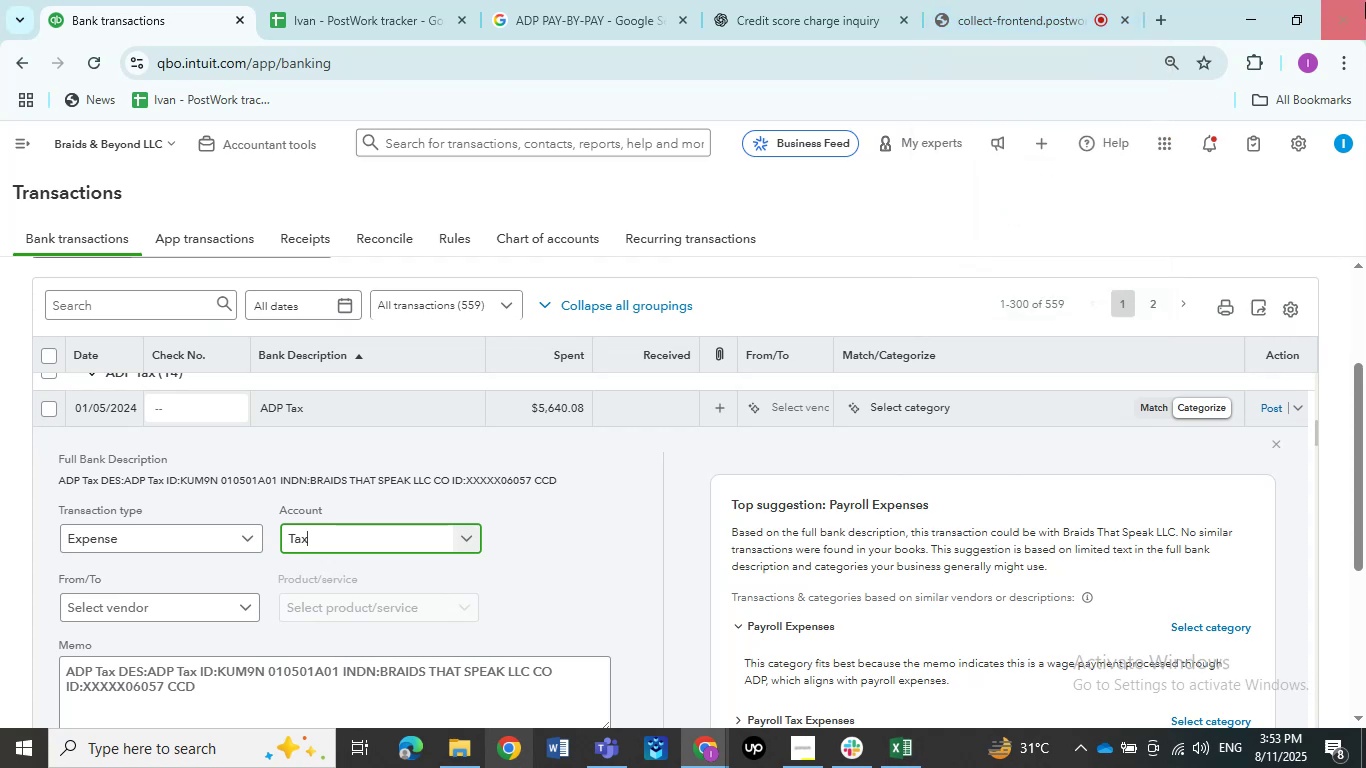 
wait(132.4)
 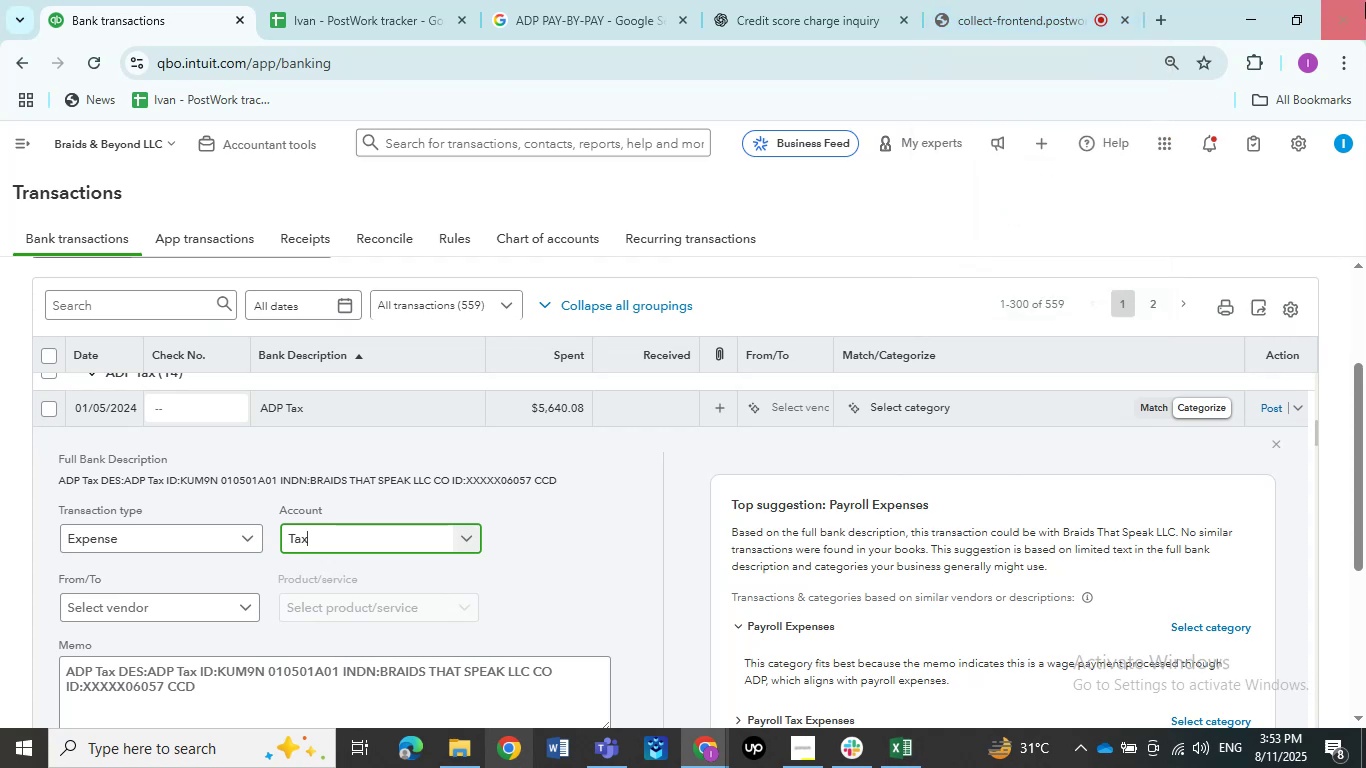 
left_click([417, 395])
 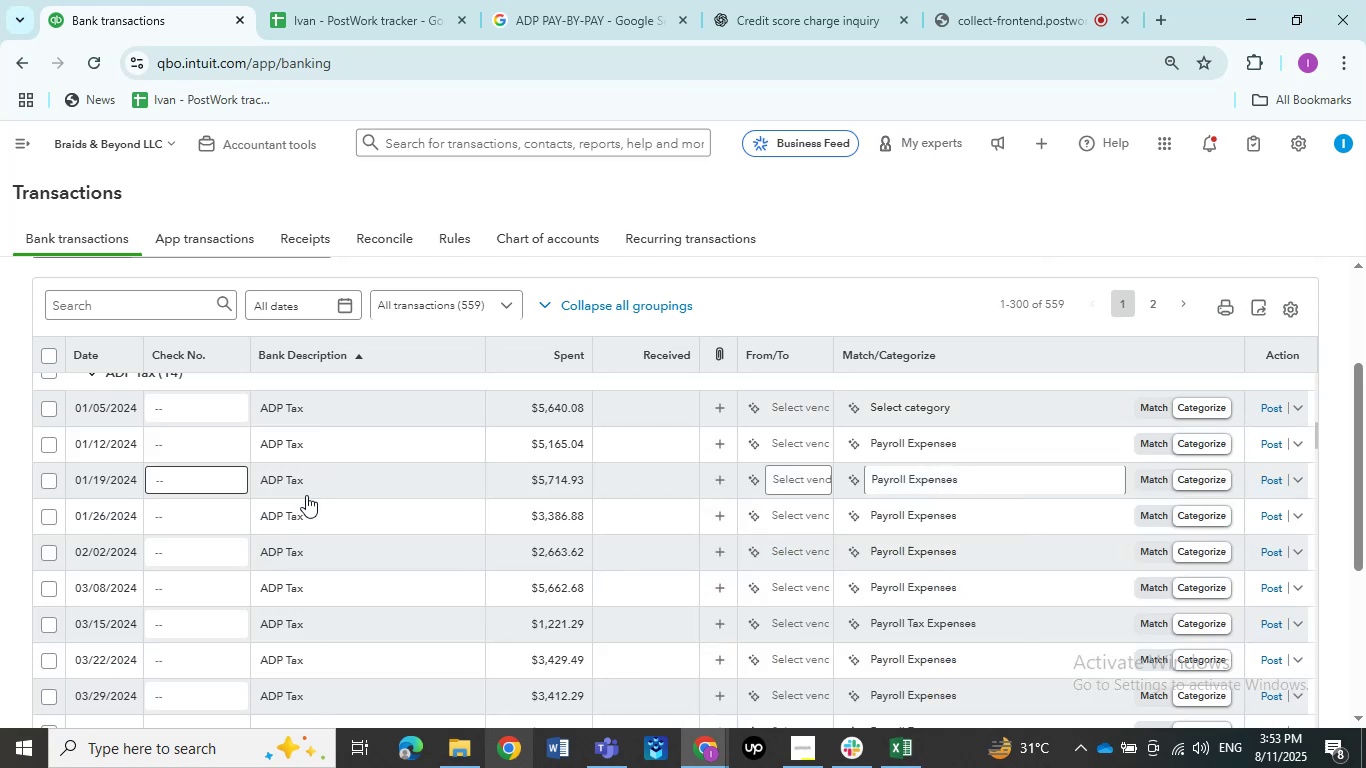 
left_click([372, 411])
 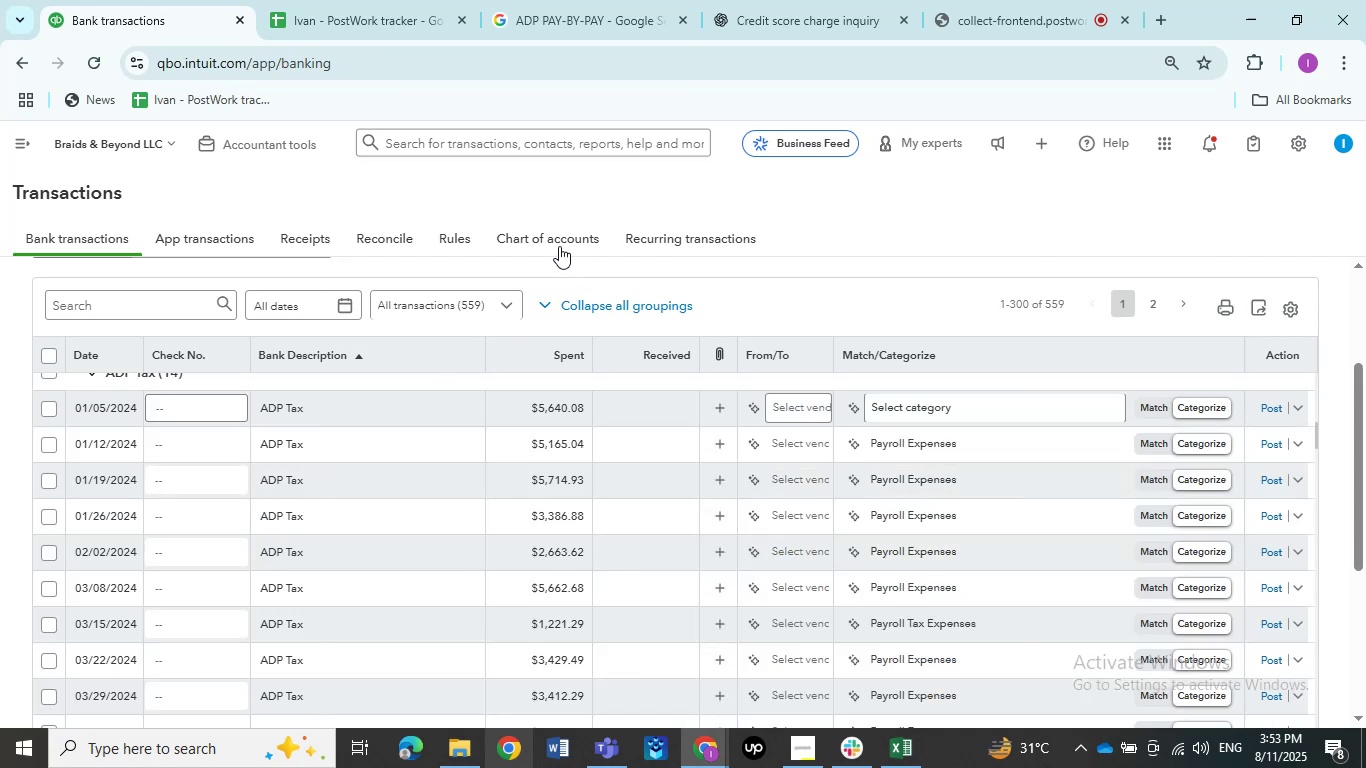 
right_click([552, 235])
 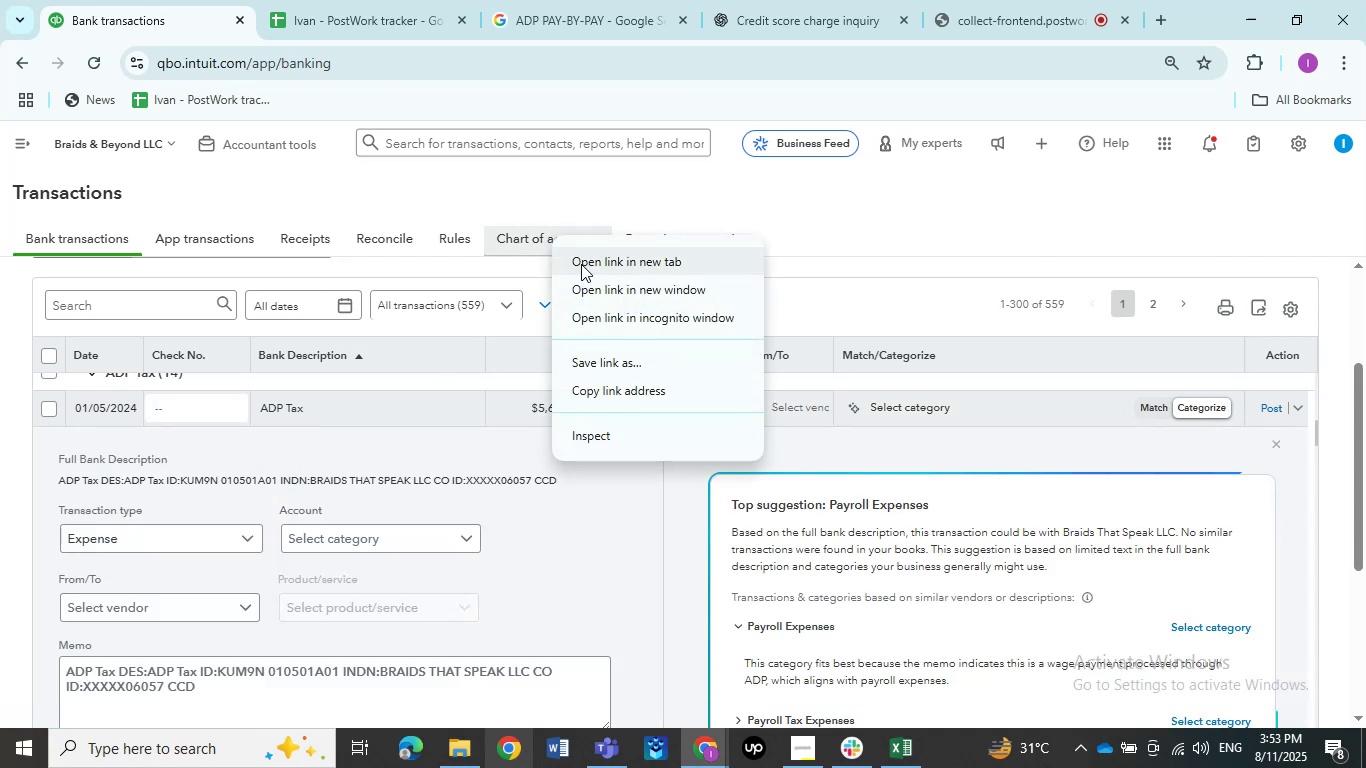 
left_click([587, 264])
 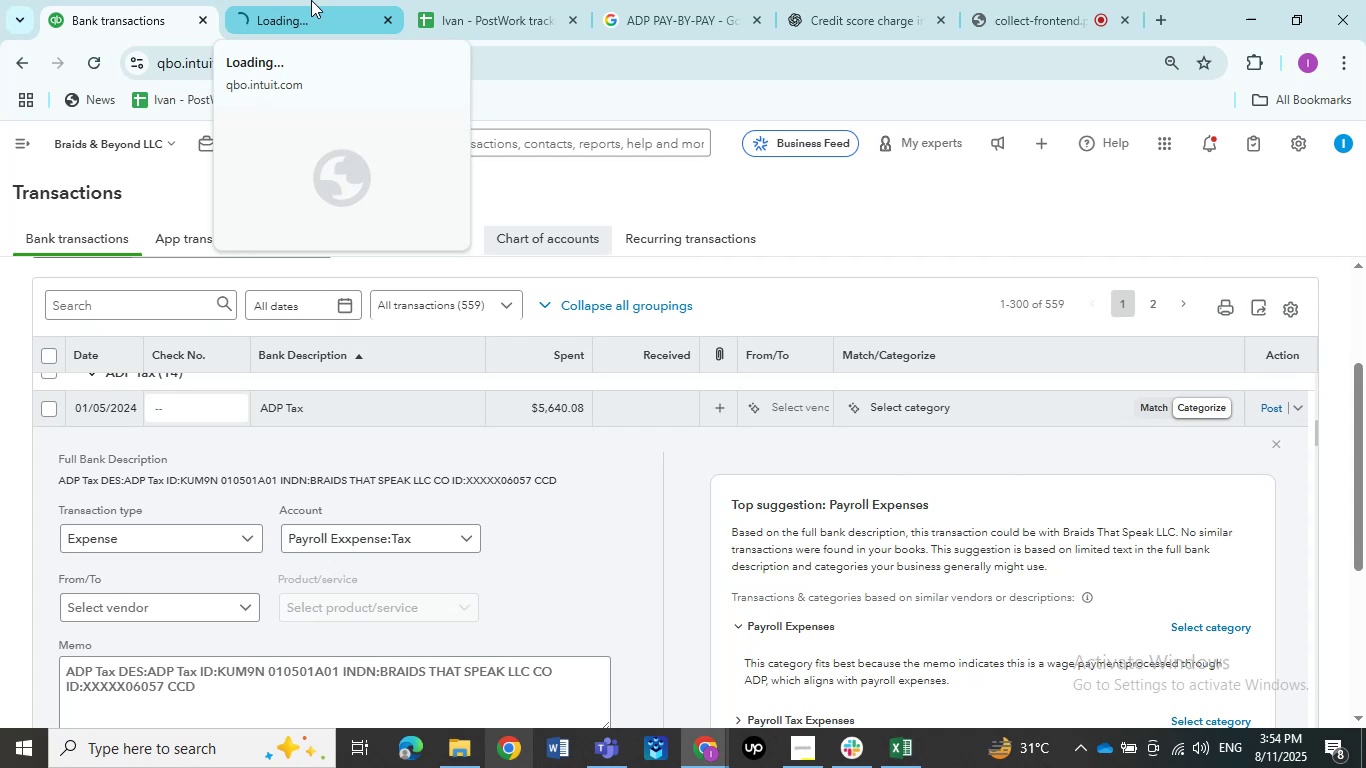 
wait(15.96)
 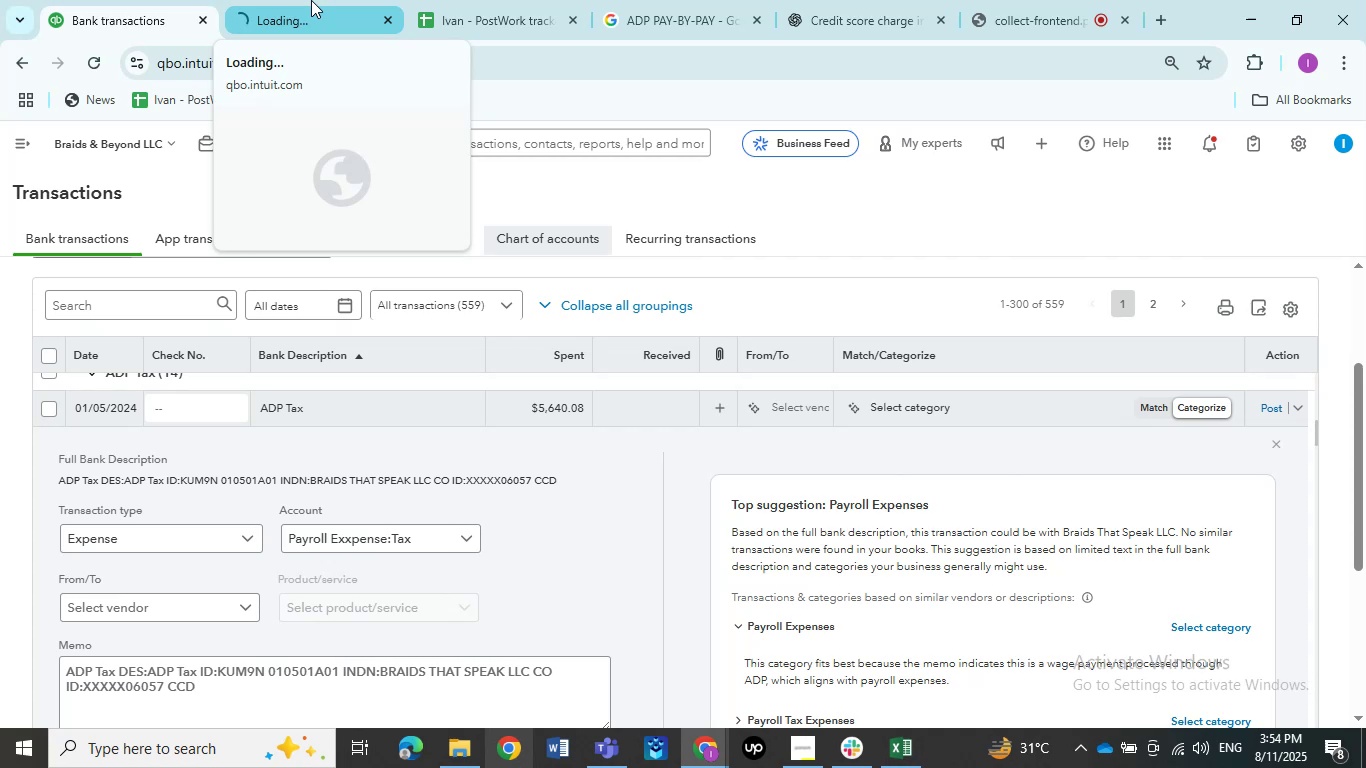 
left_click([430, 408])
 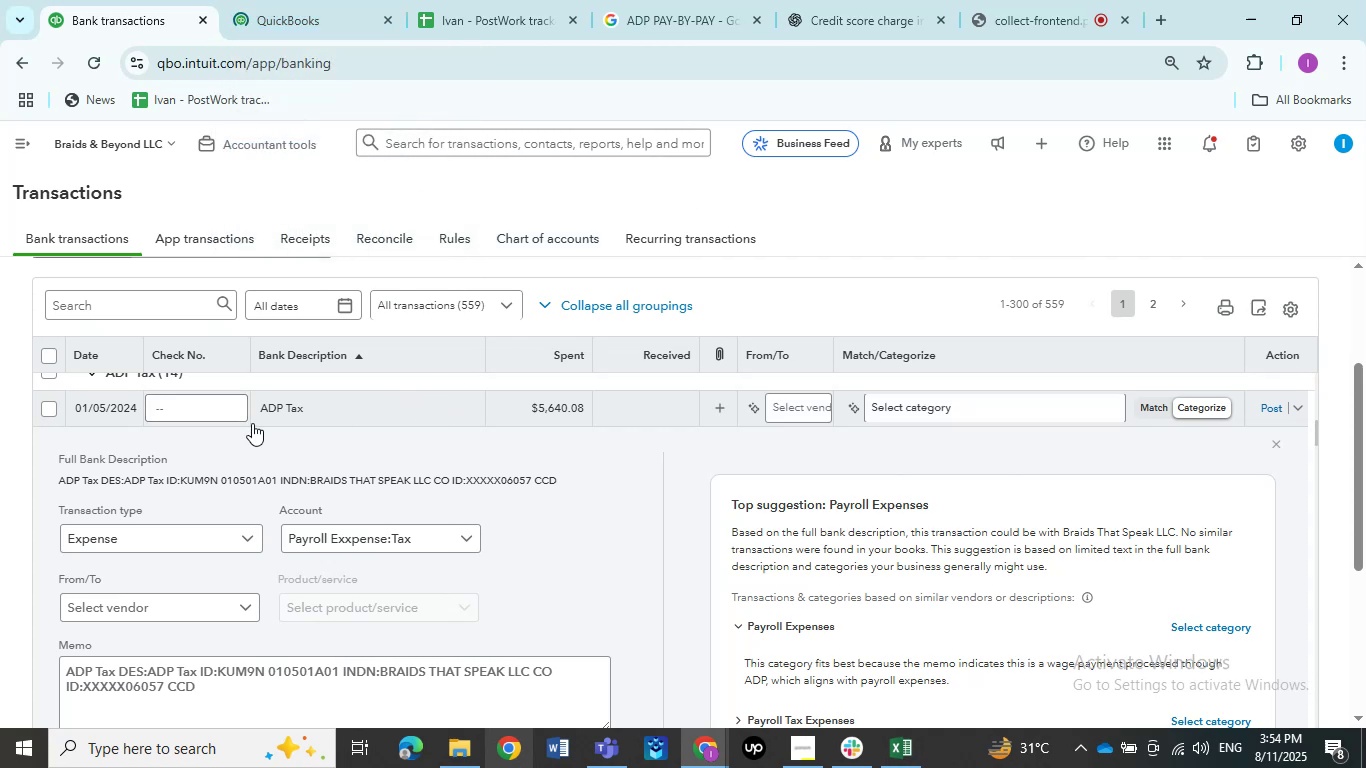 
scroll: coordinate [192, 455], scroll_direction: up, amount: 1.0
 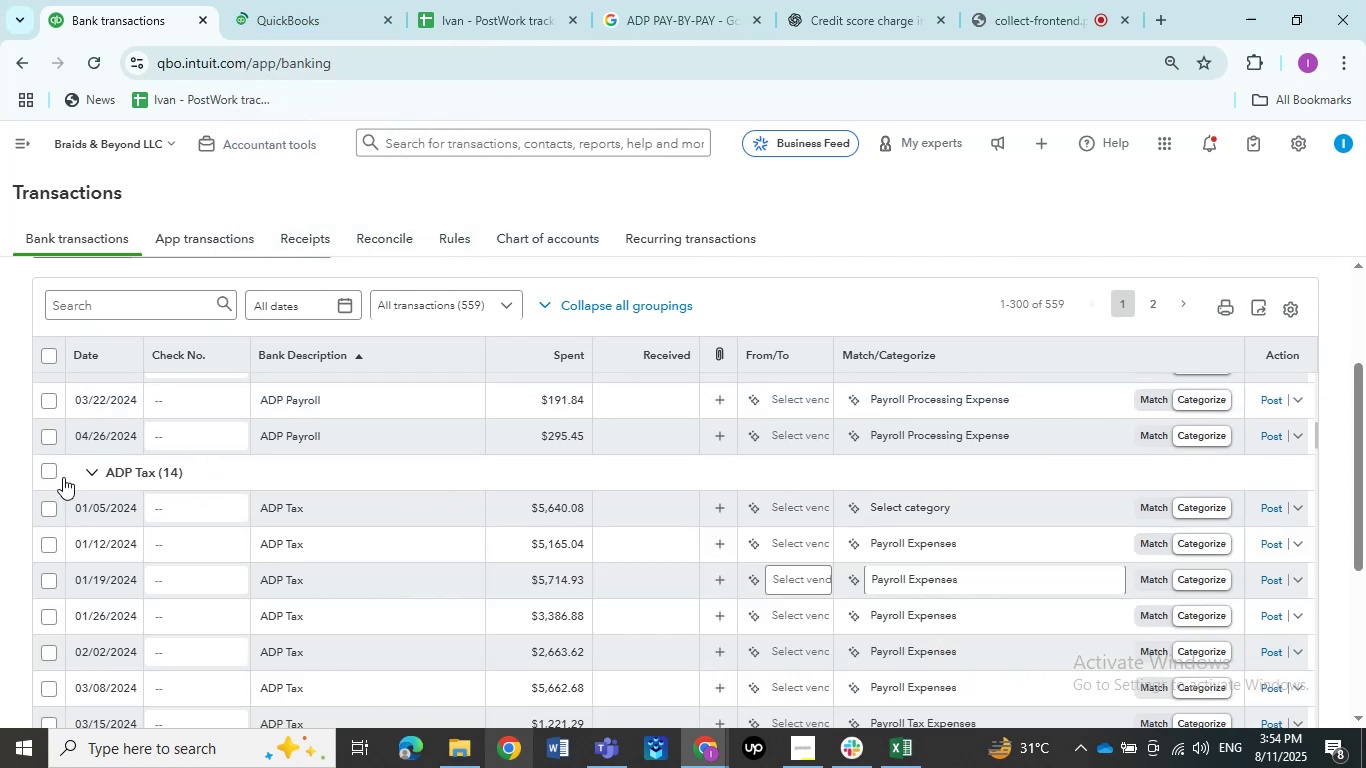 
left_click([51, 474])
 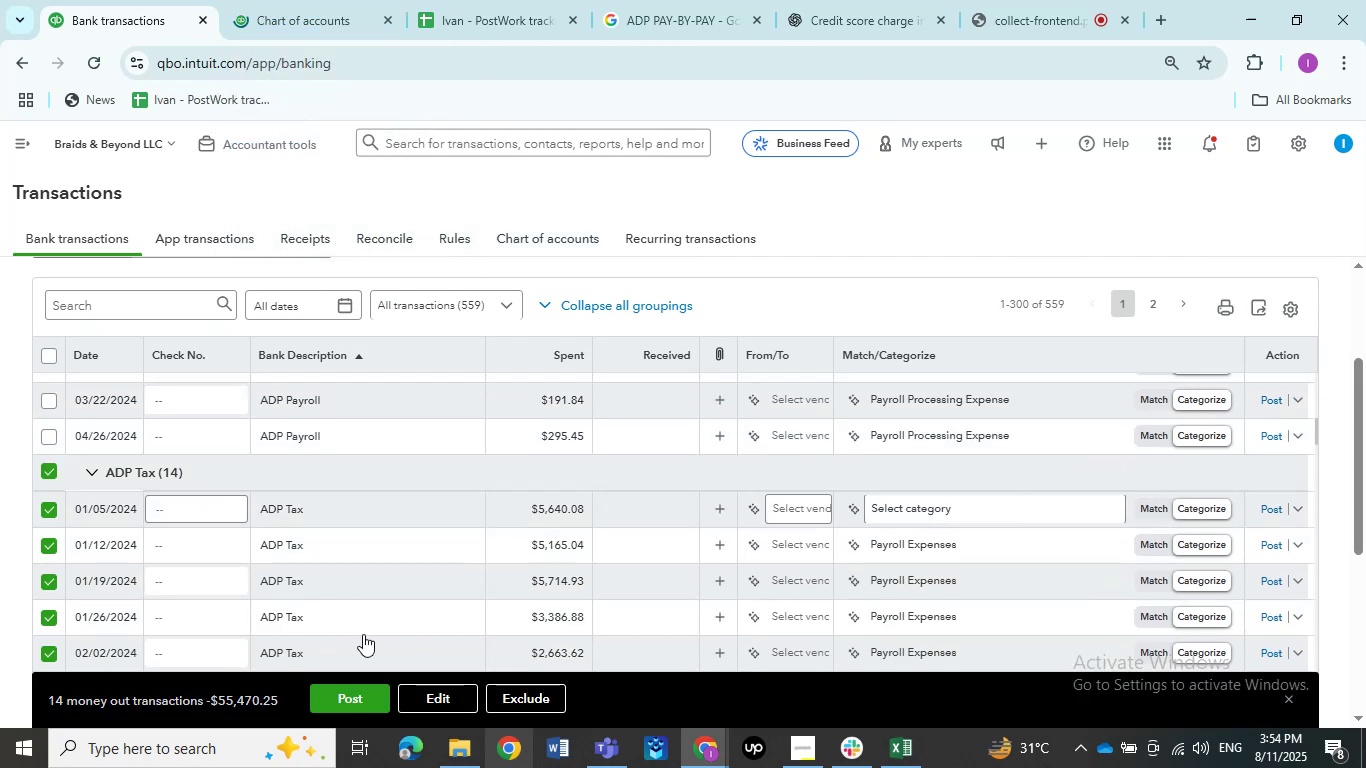 
left_click([451, 703])
 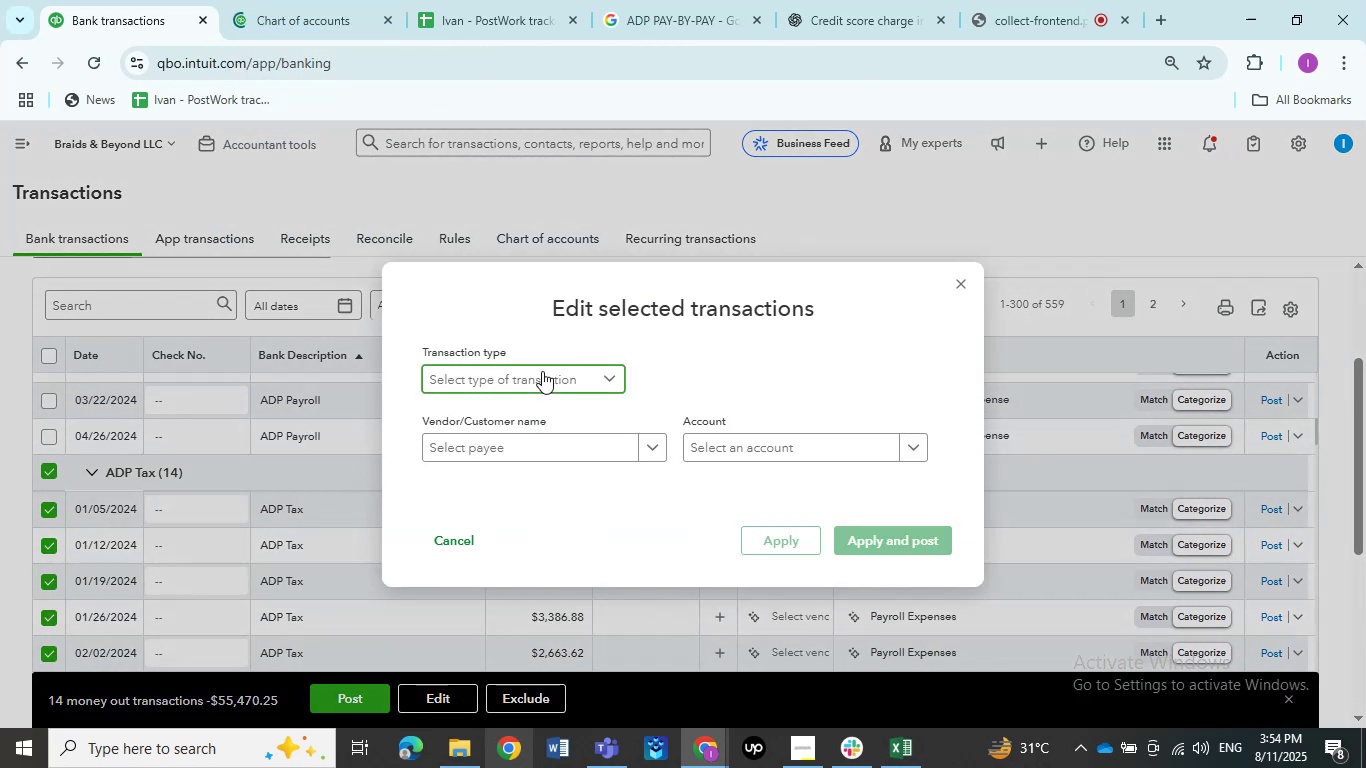 
left_click([531, 414])
 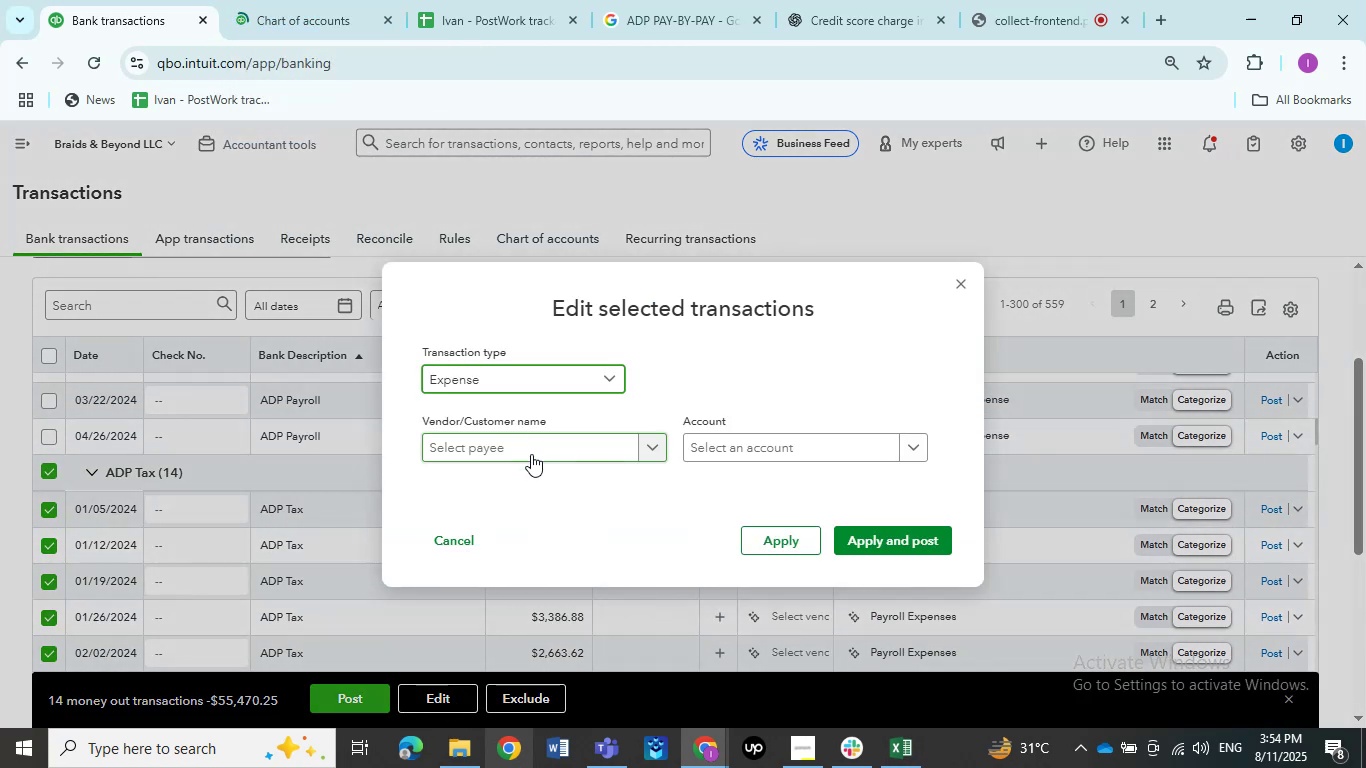 
left_click([531, 454])
 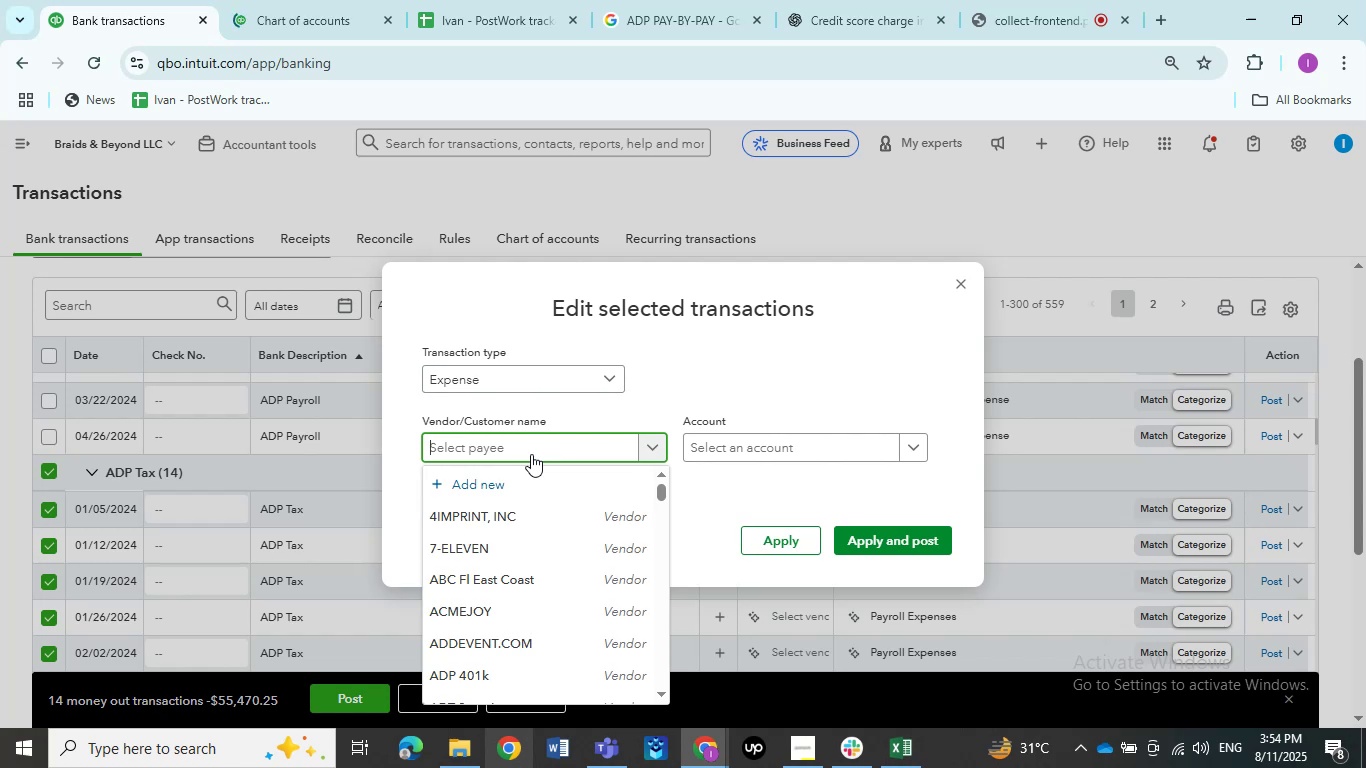 
type(ADP Tax)
 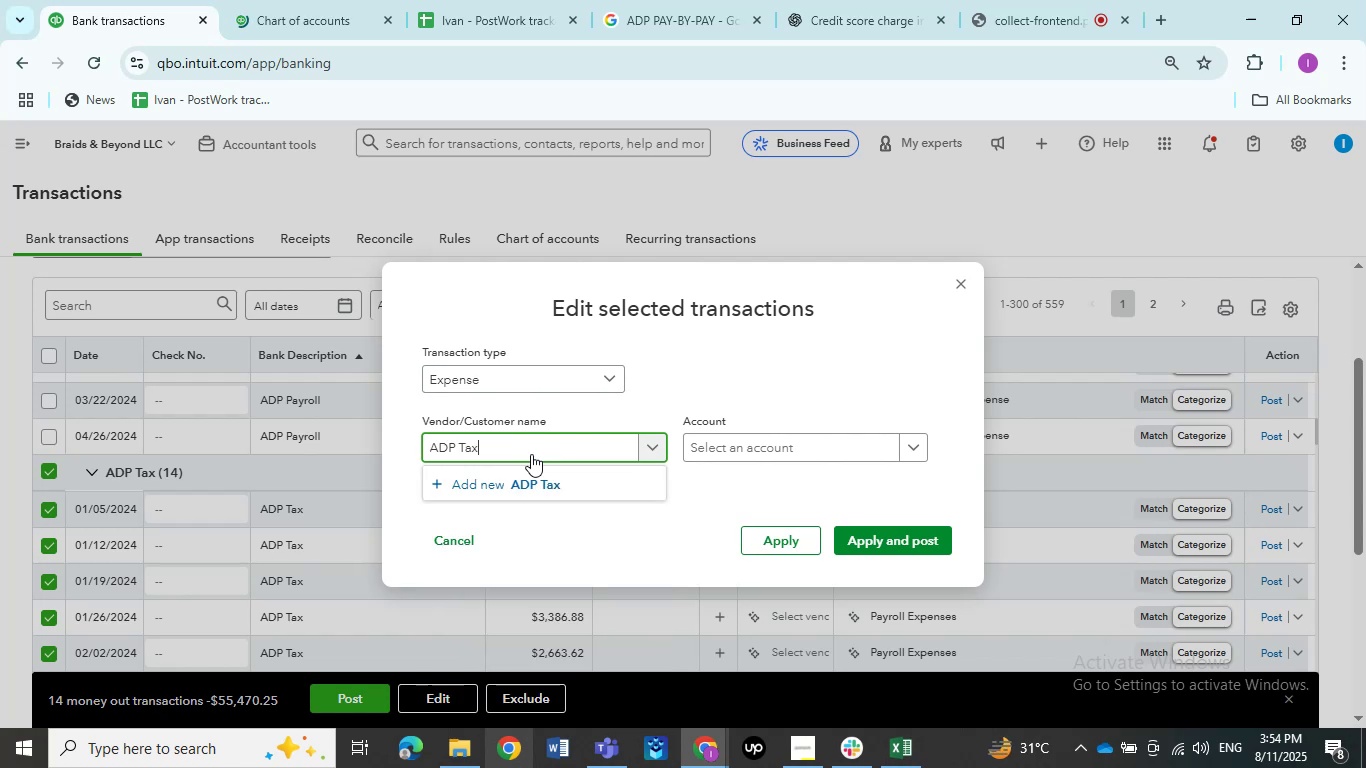 
left_click([531, 500])
 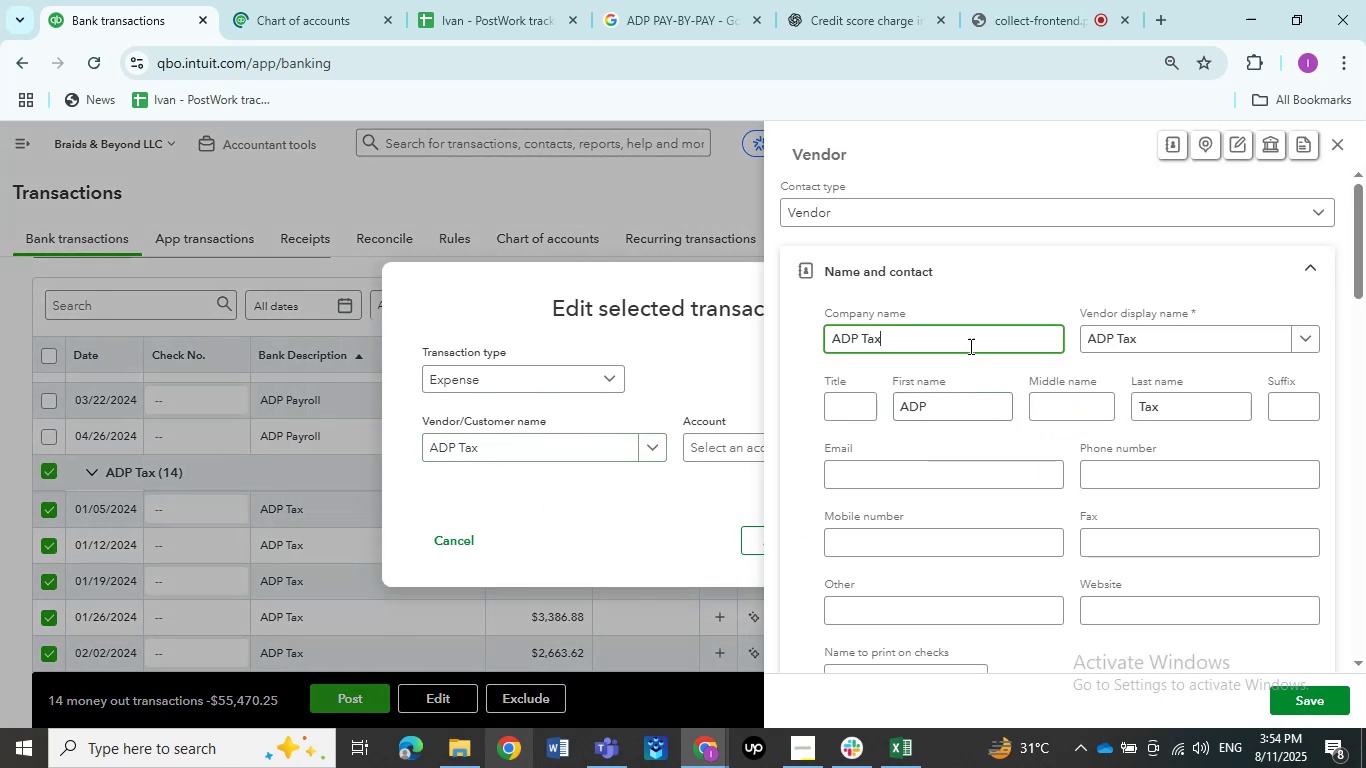 
left_click([1306, 697])
 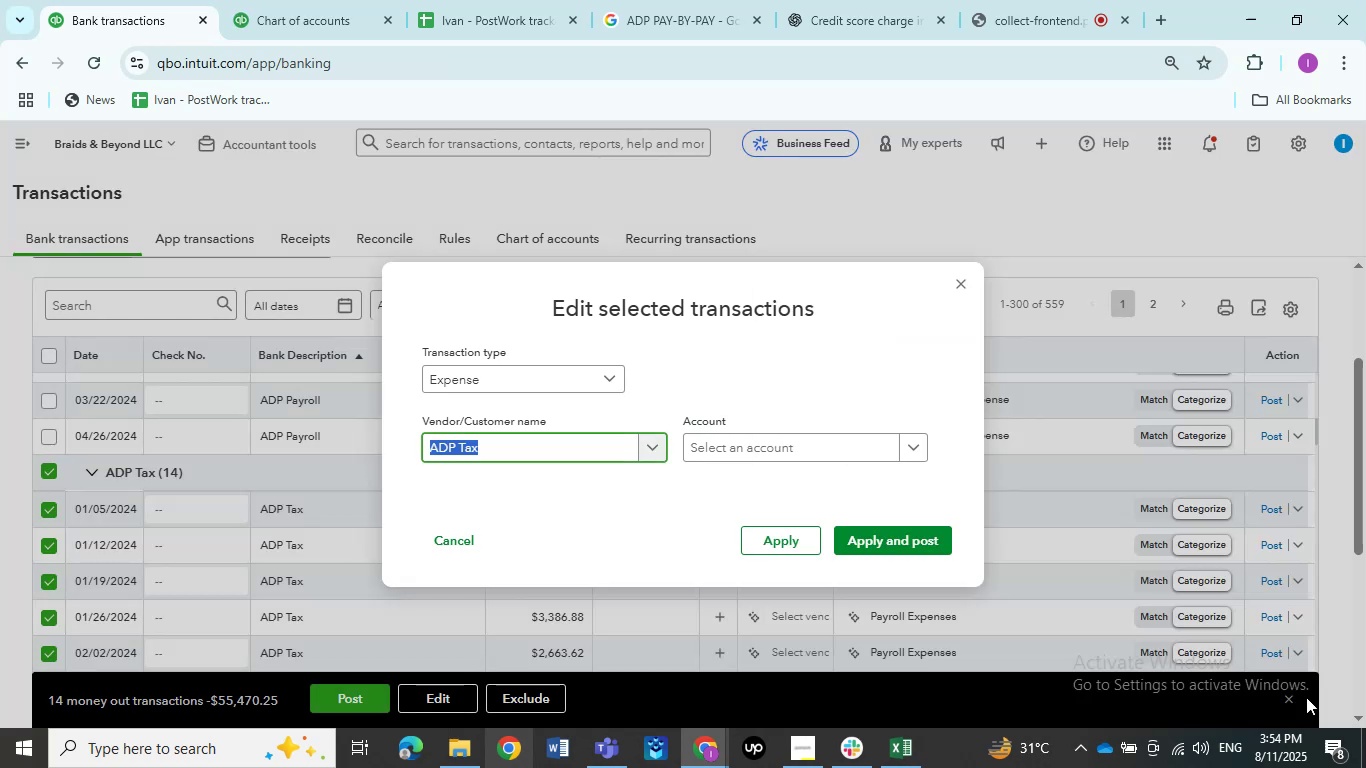 
wait(9.86)
 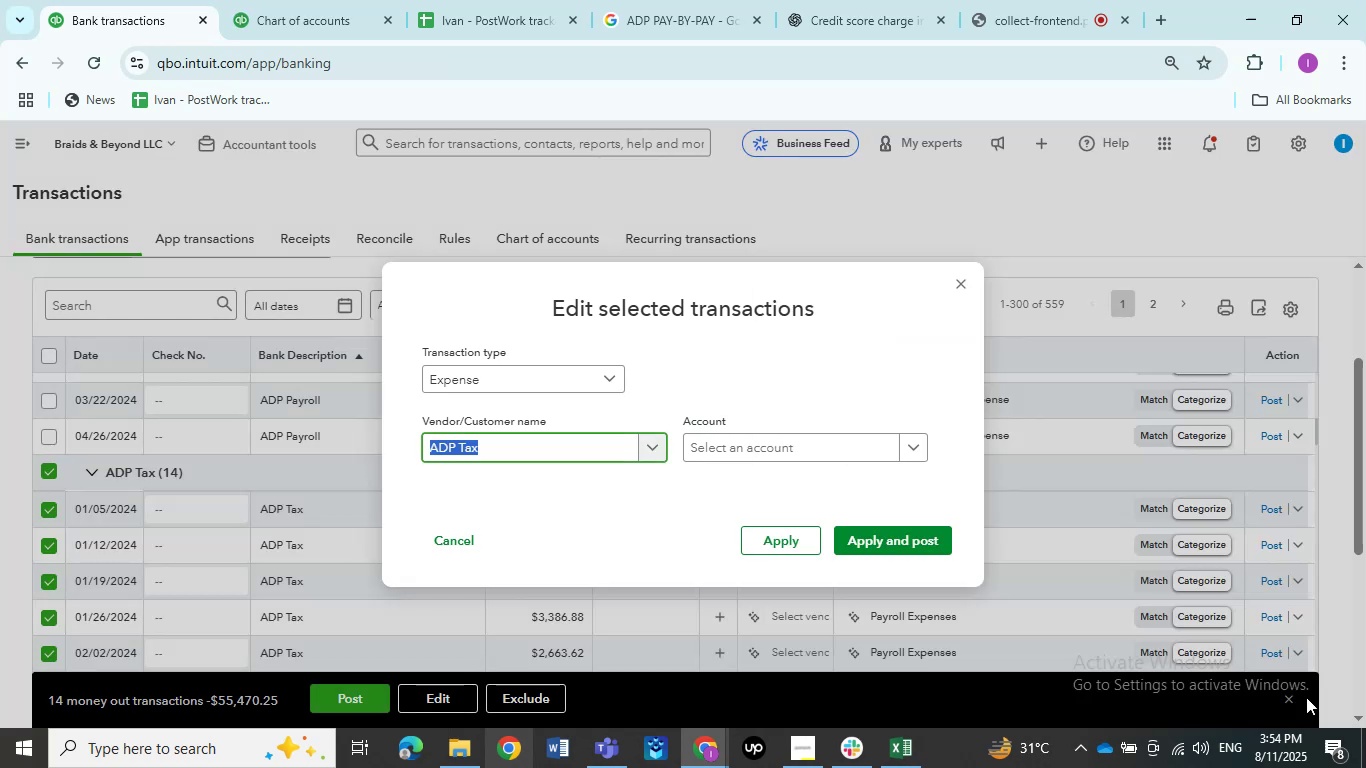 
mouse_move([-15, 742])
 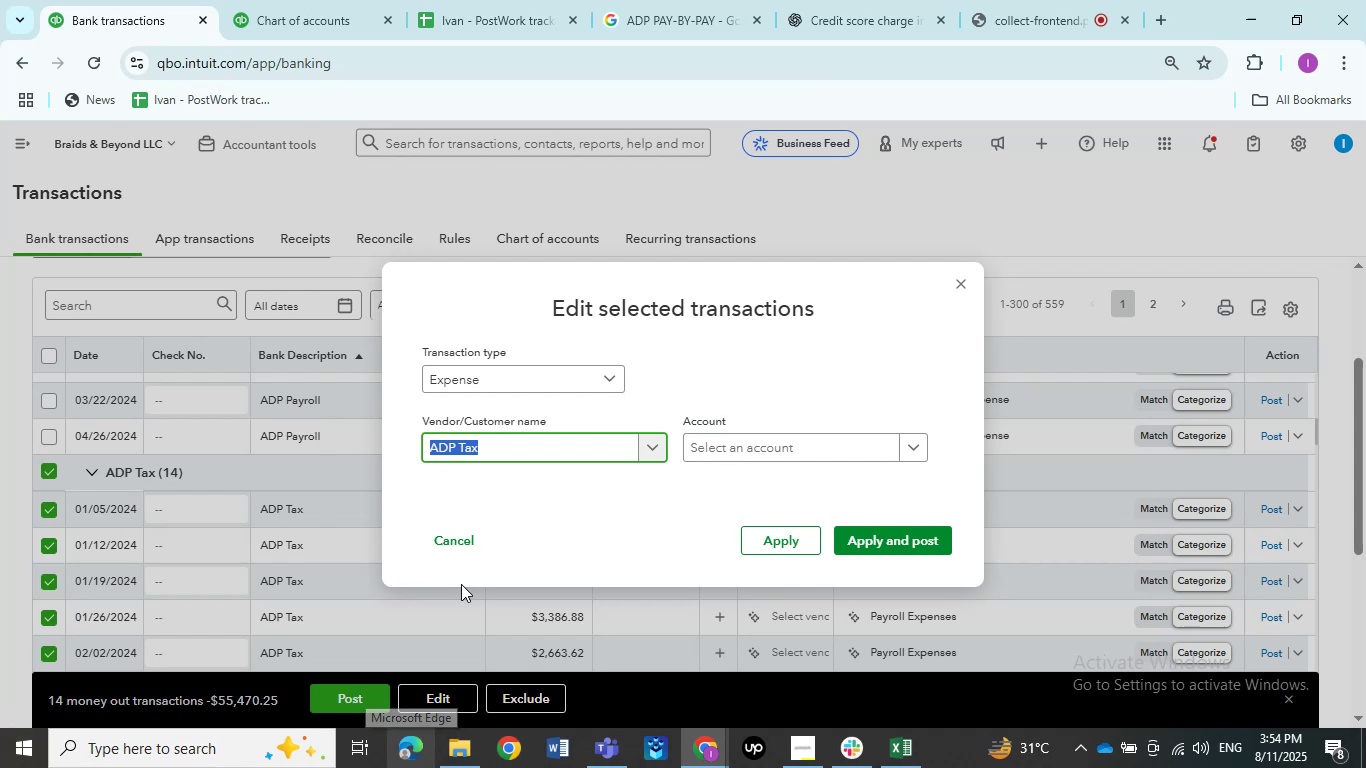 
left_click([862, 445])
 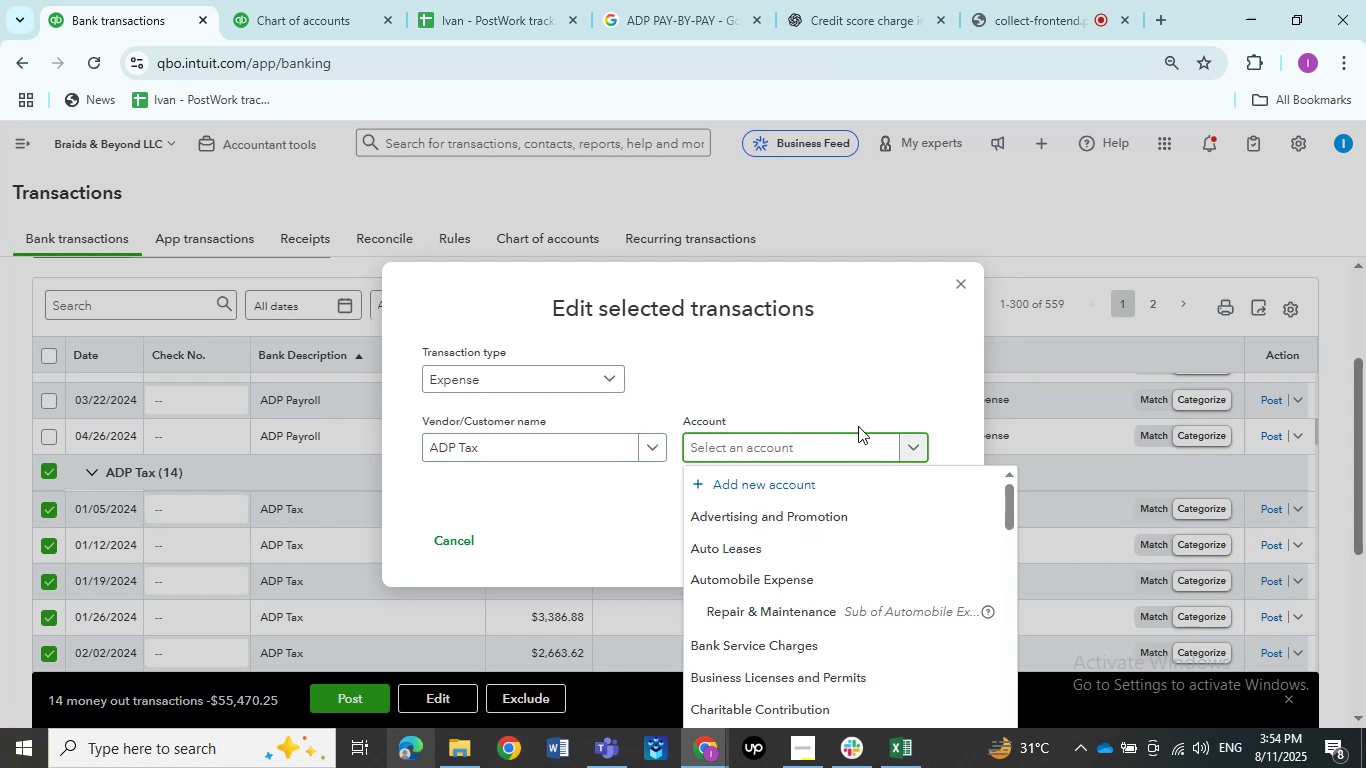 
type(tax)
 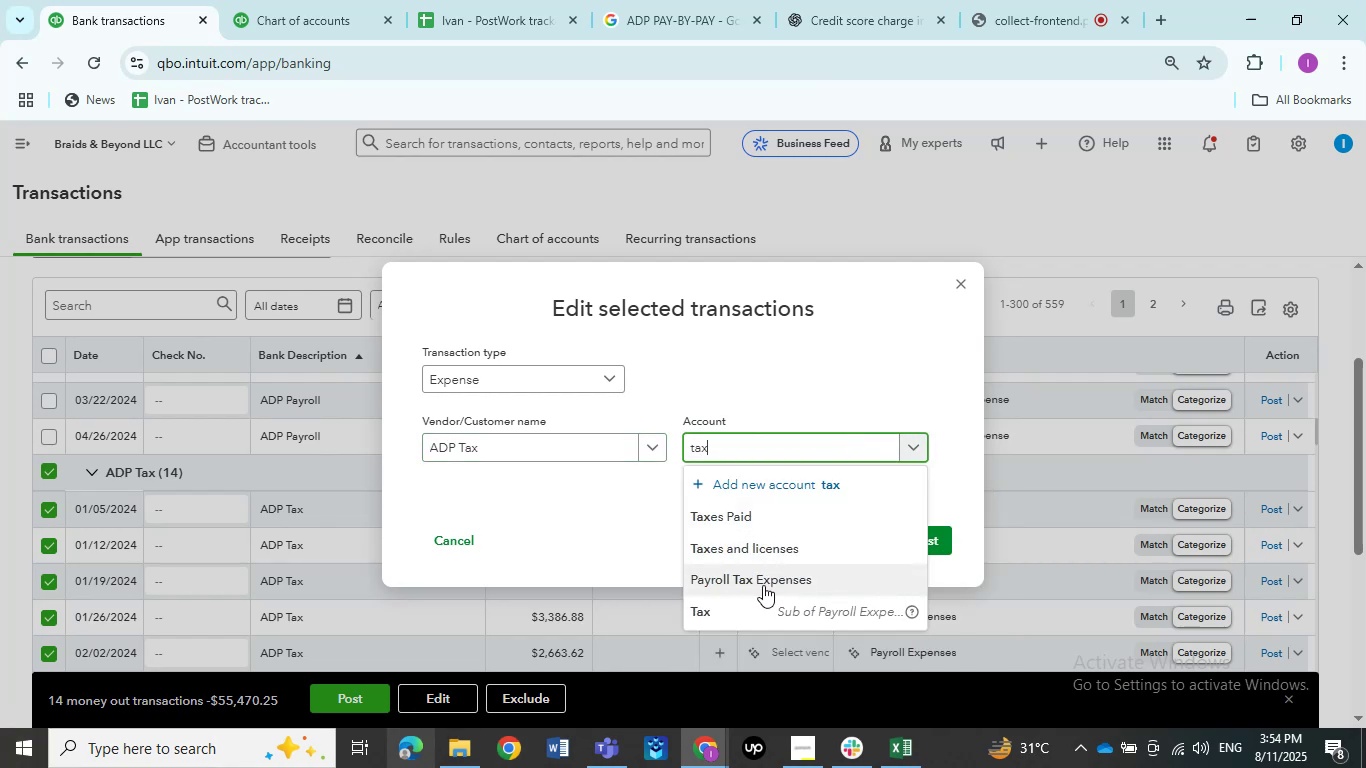 
left_click([759, 598])
 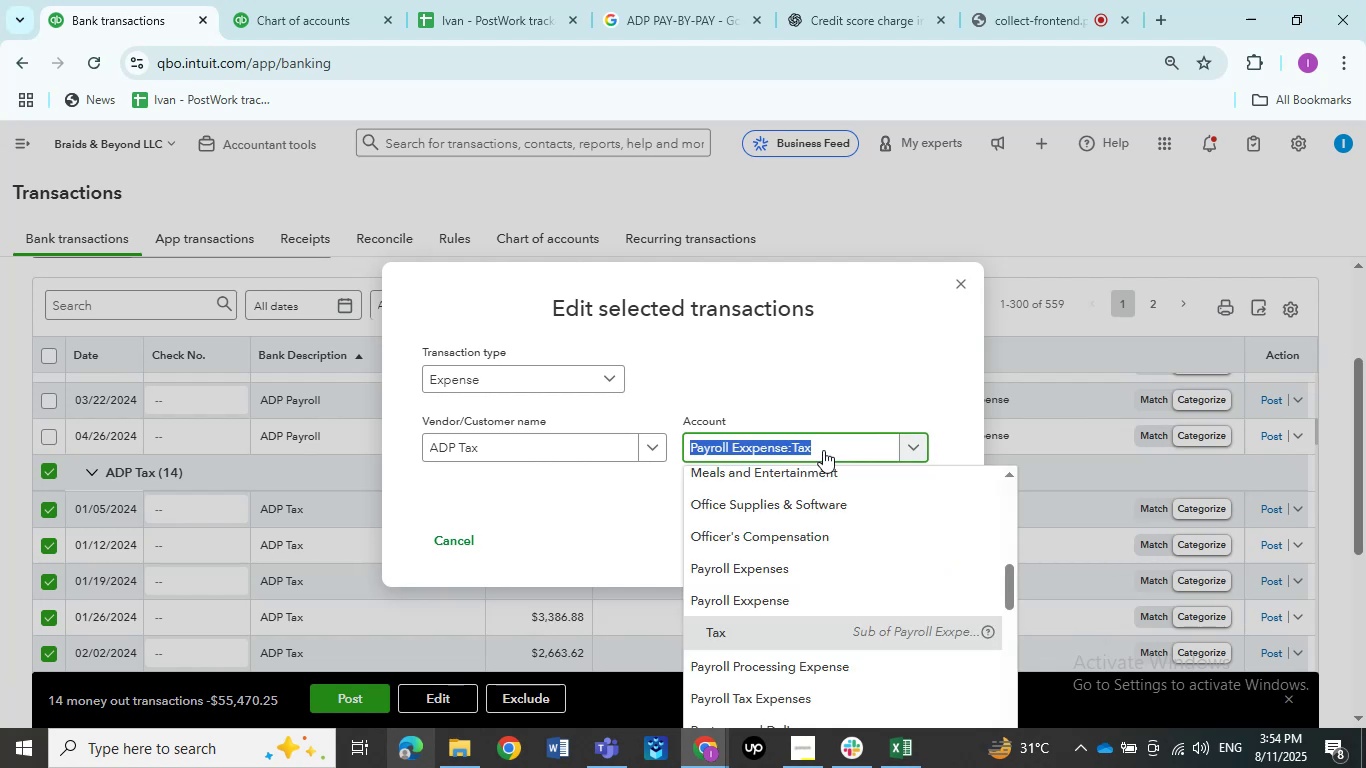 
left_click([823, 450])
 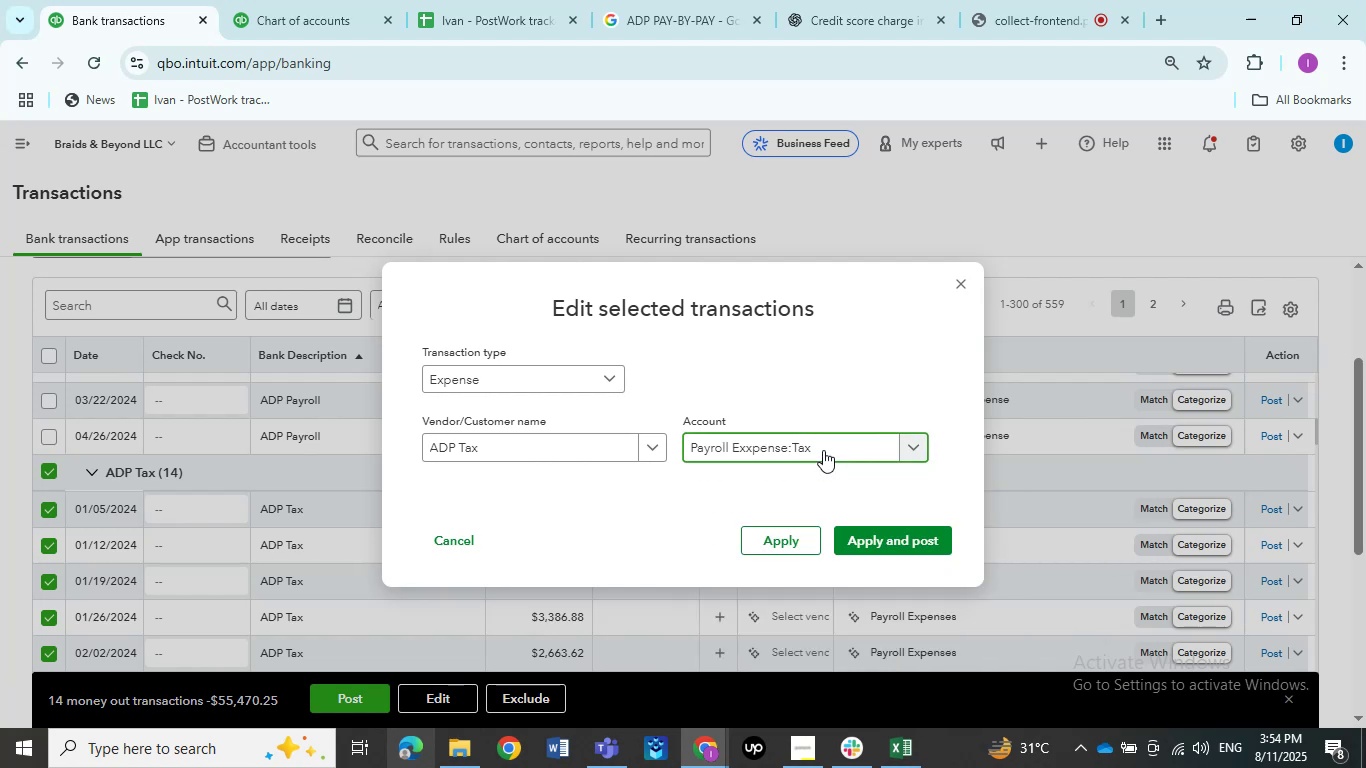 
hold_key(key=Backspace, duration=1.13)
 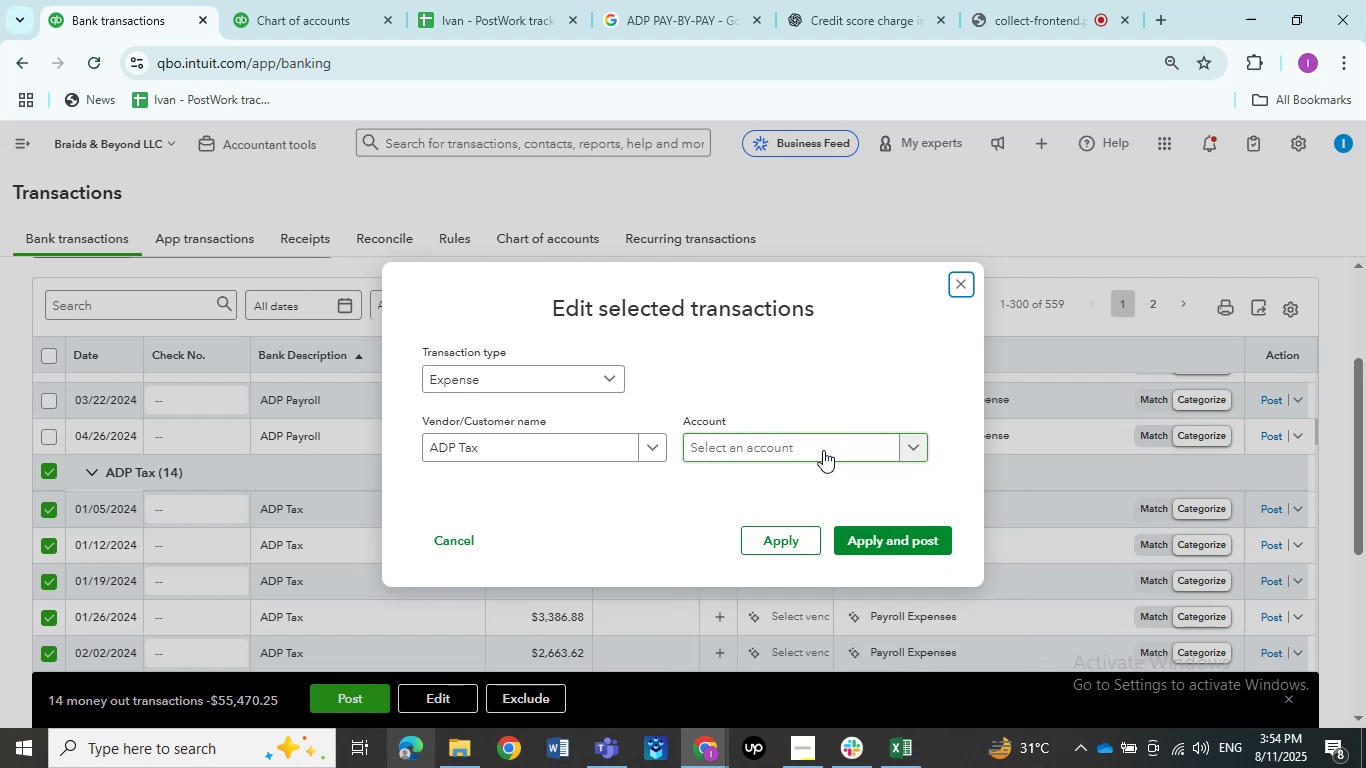 
type(tax)
 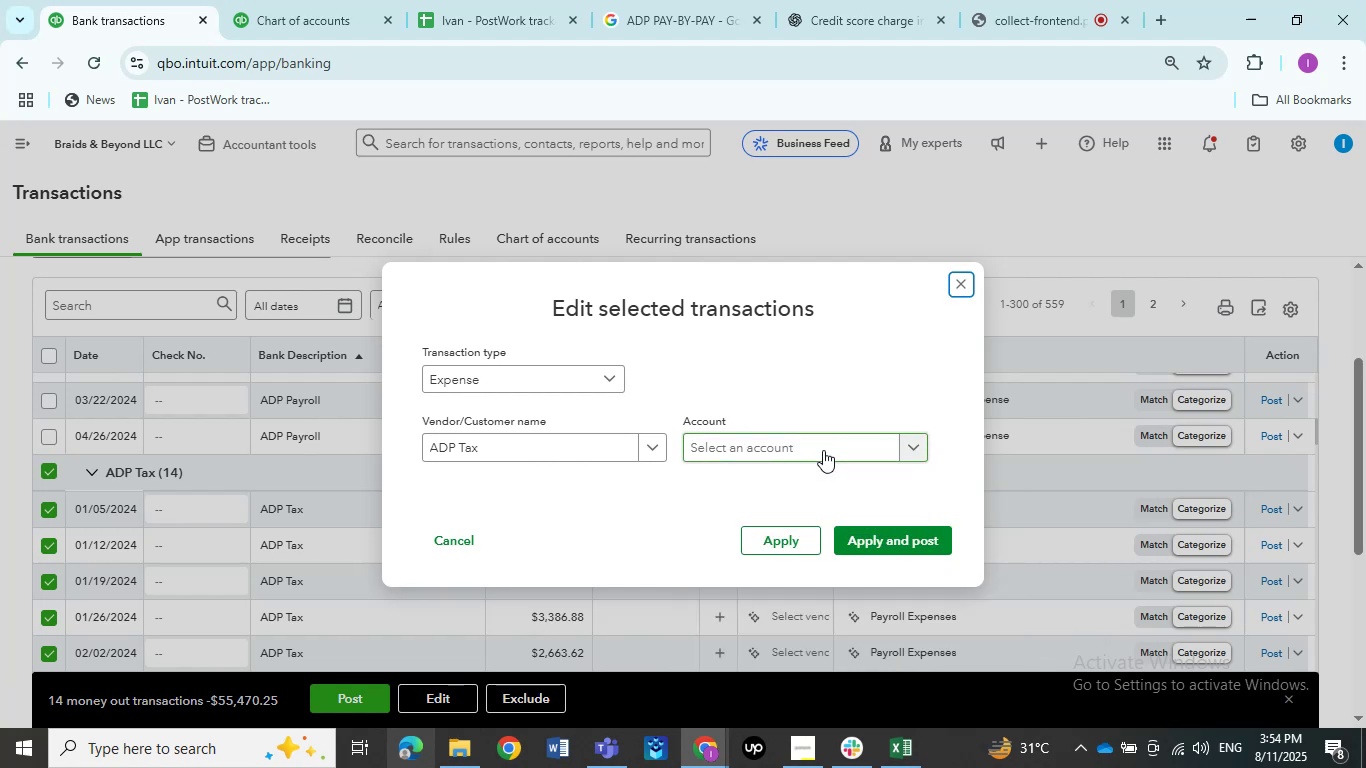 
left_click([823, 450])
 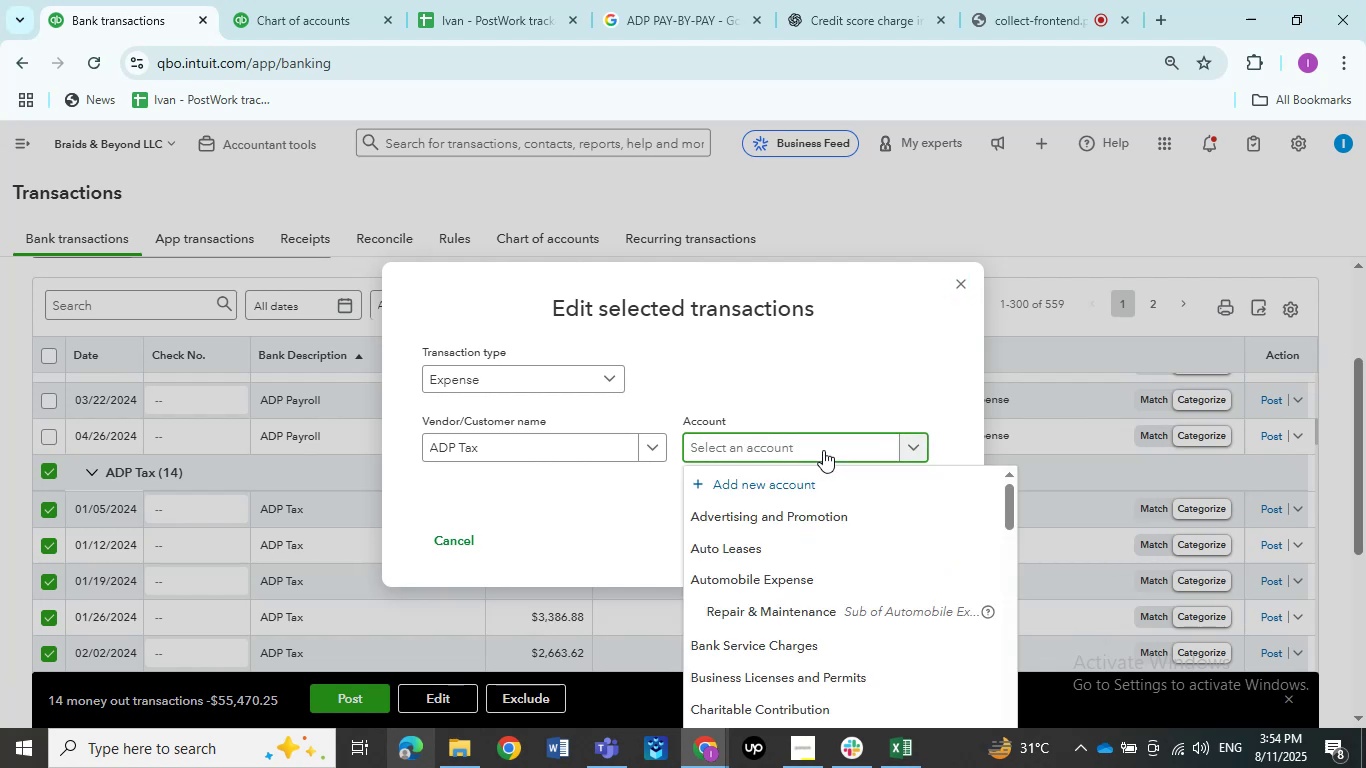 
type(tax)
 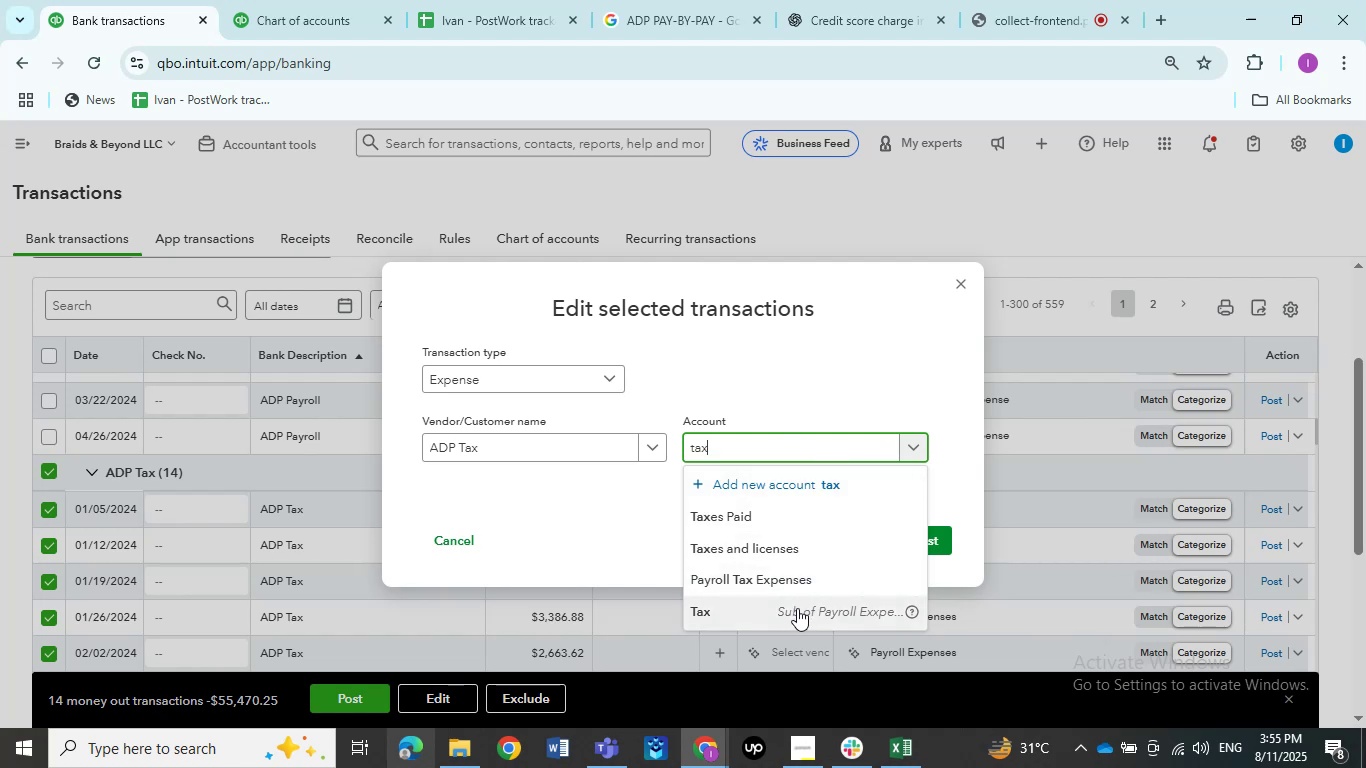 
left_click([797, 608])
 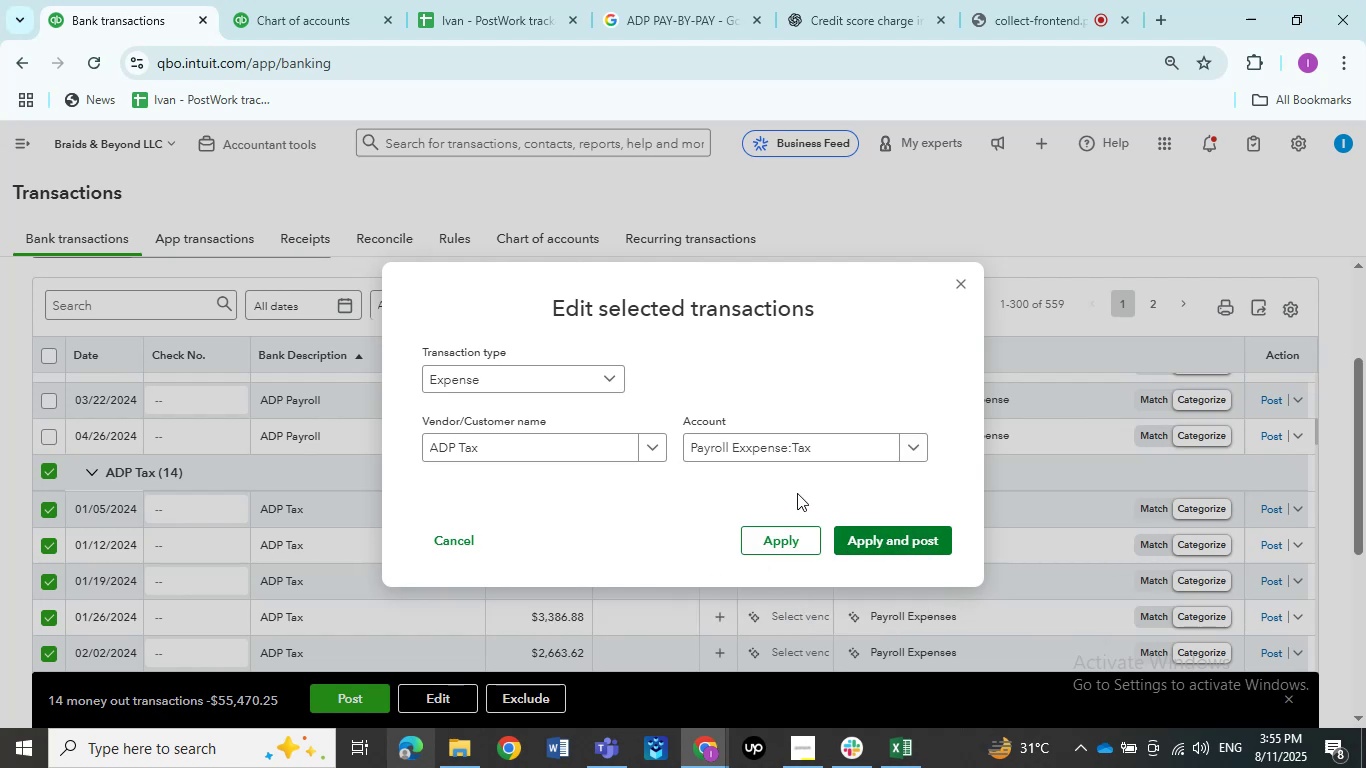 
left_click([746, 445])
 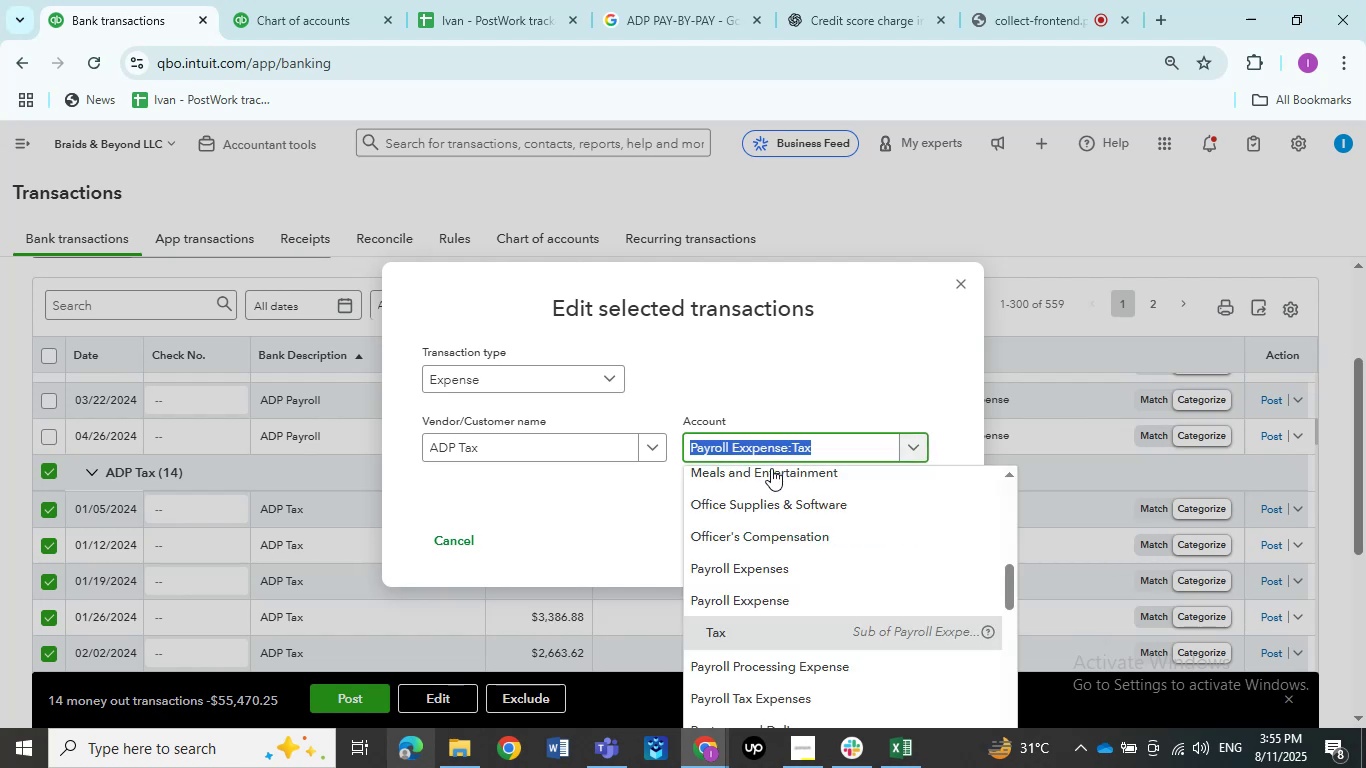 
scroll: coordinate [782, 519], scroll_direction: up, amount: 15.0
 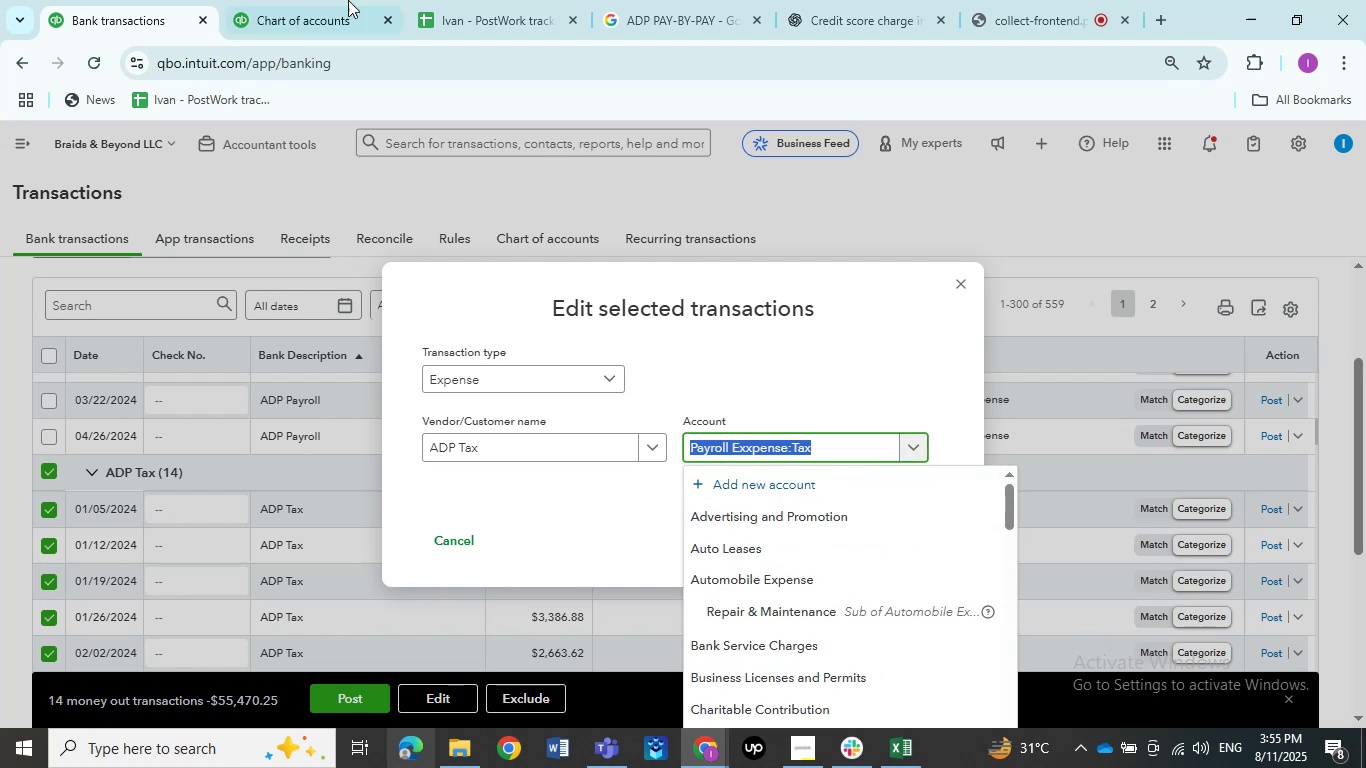 
left_click([292, 0])
 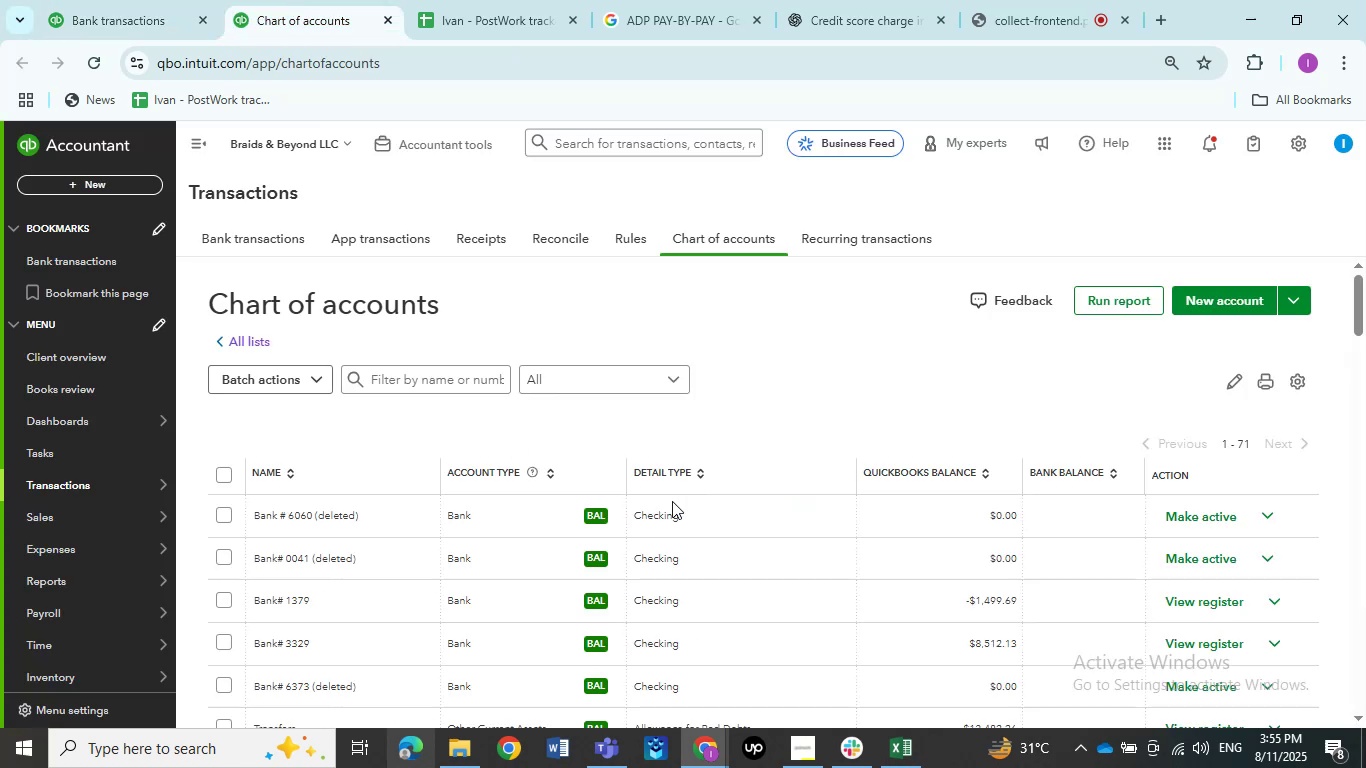 
scroll: coordinate [540, 572], scroll_direction: down, amount: 9.0
 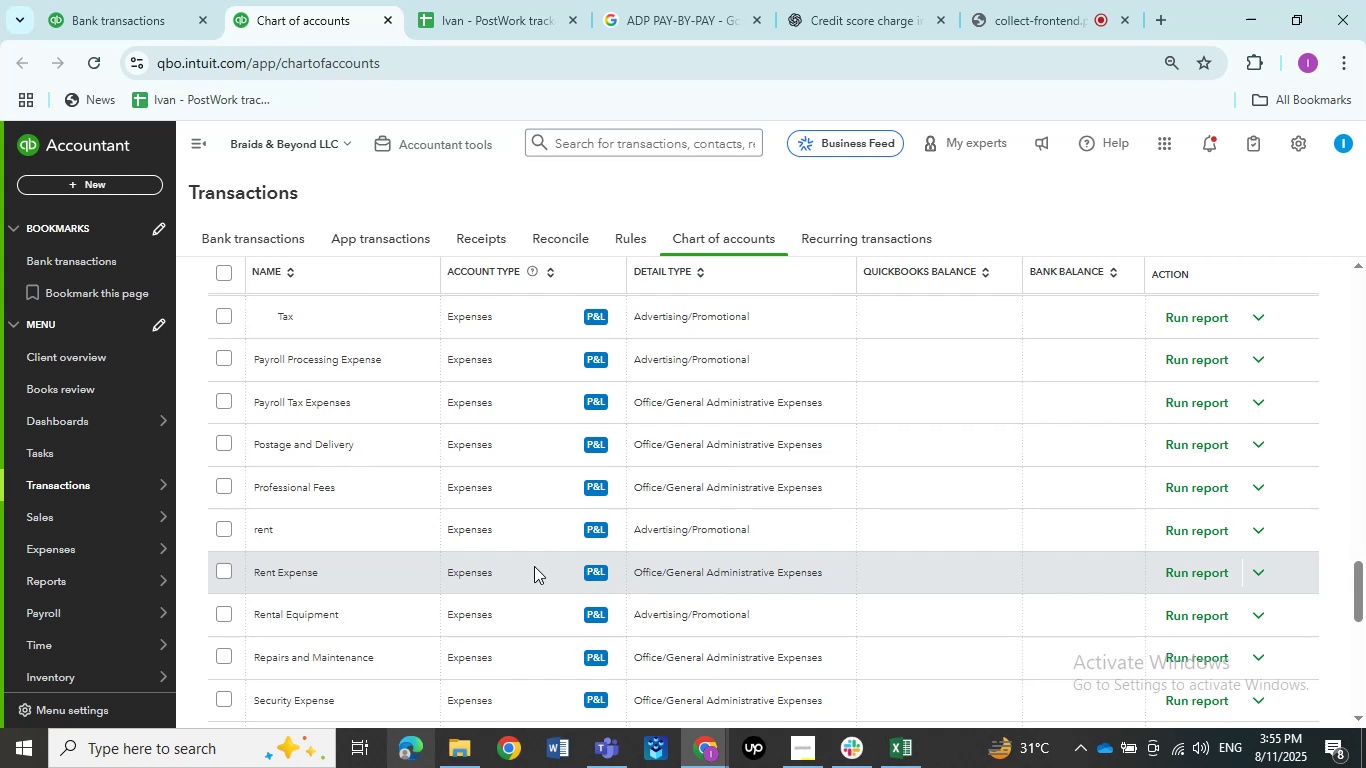 
scroll: coordinate [534, 566], scroll_direction: up, amount: 2.0
 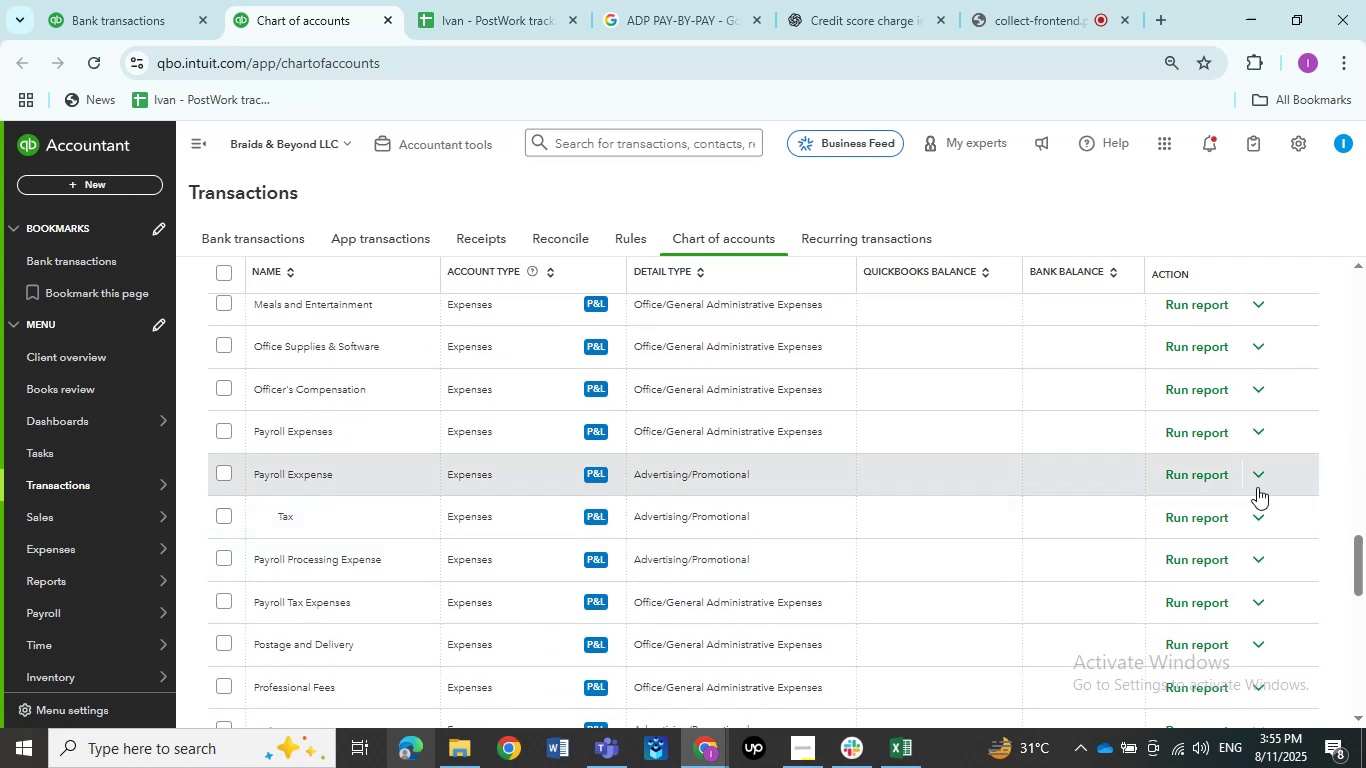 
left_click([1216, 506])
 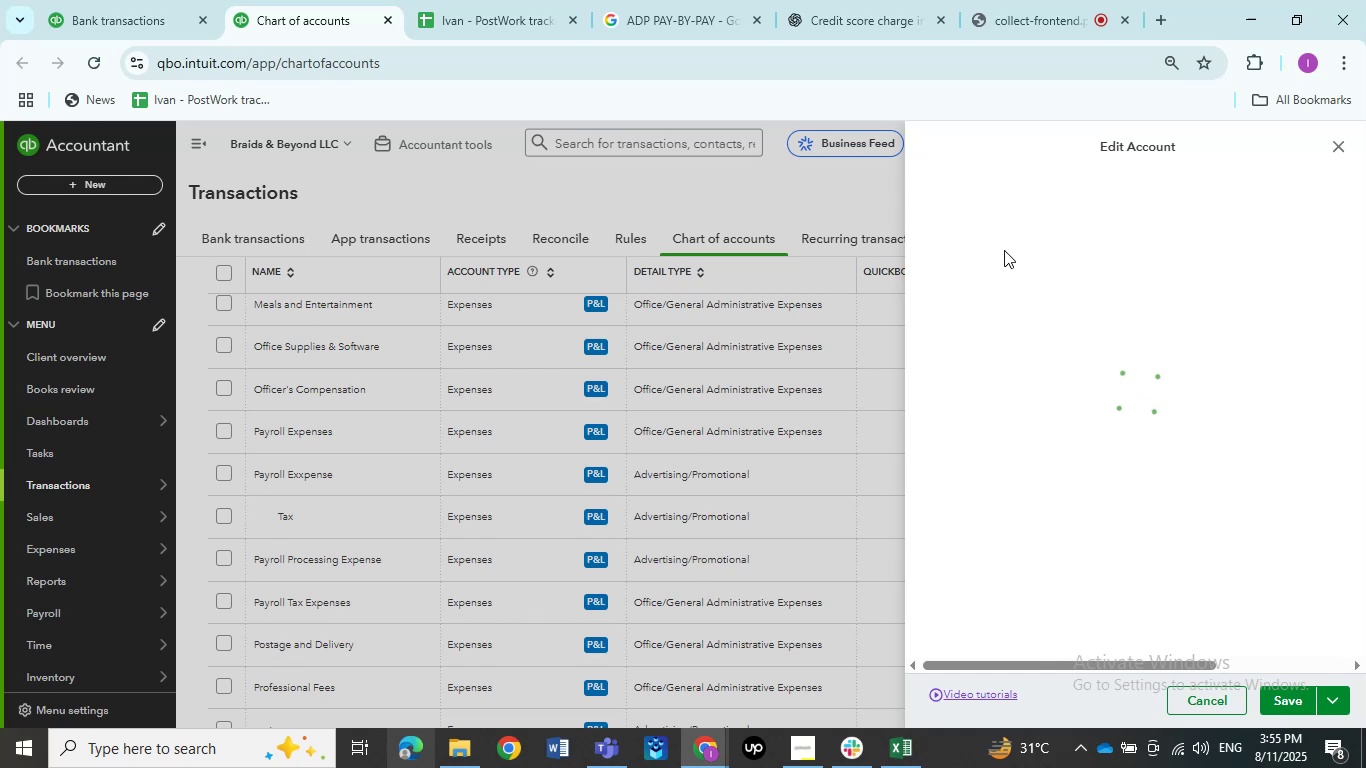 
wait(11.48)
 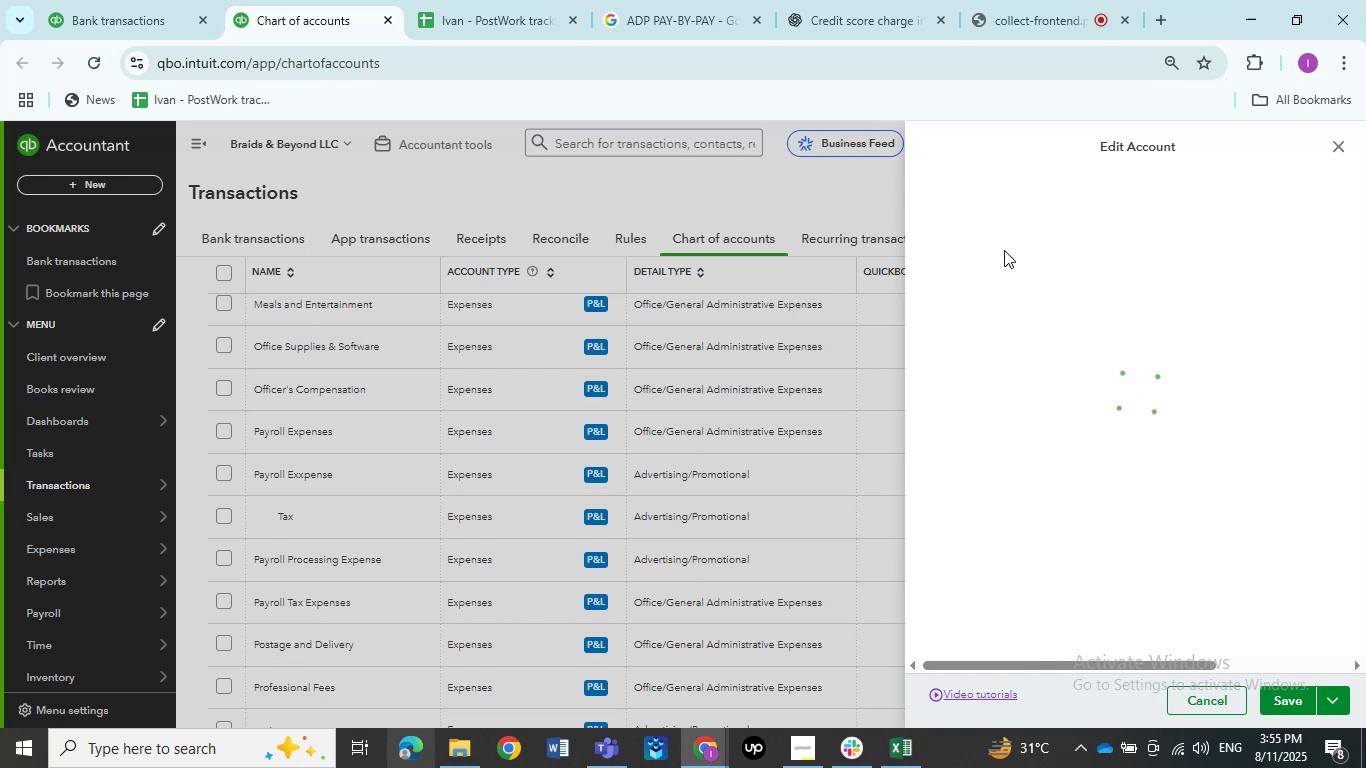 
left_click([987, 215])
 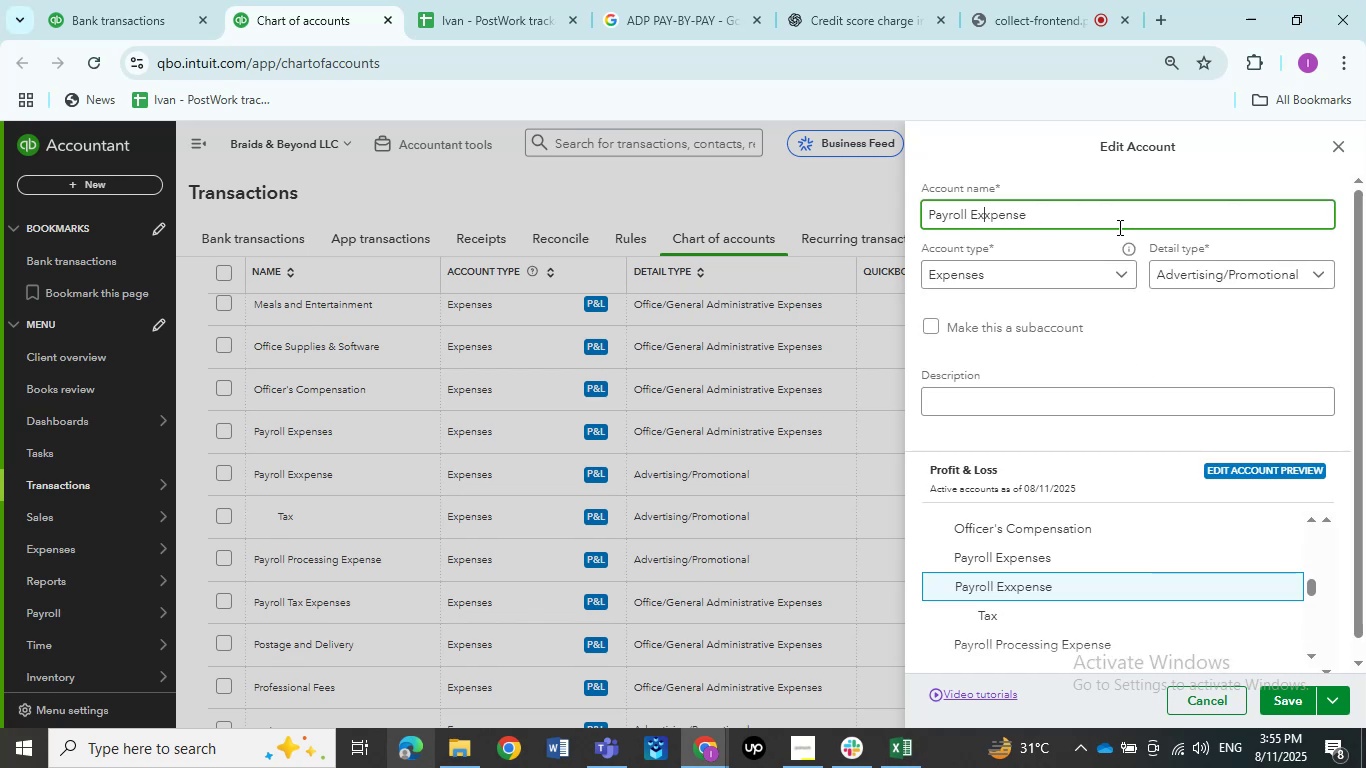 
key(Backspace)
 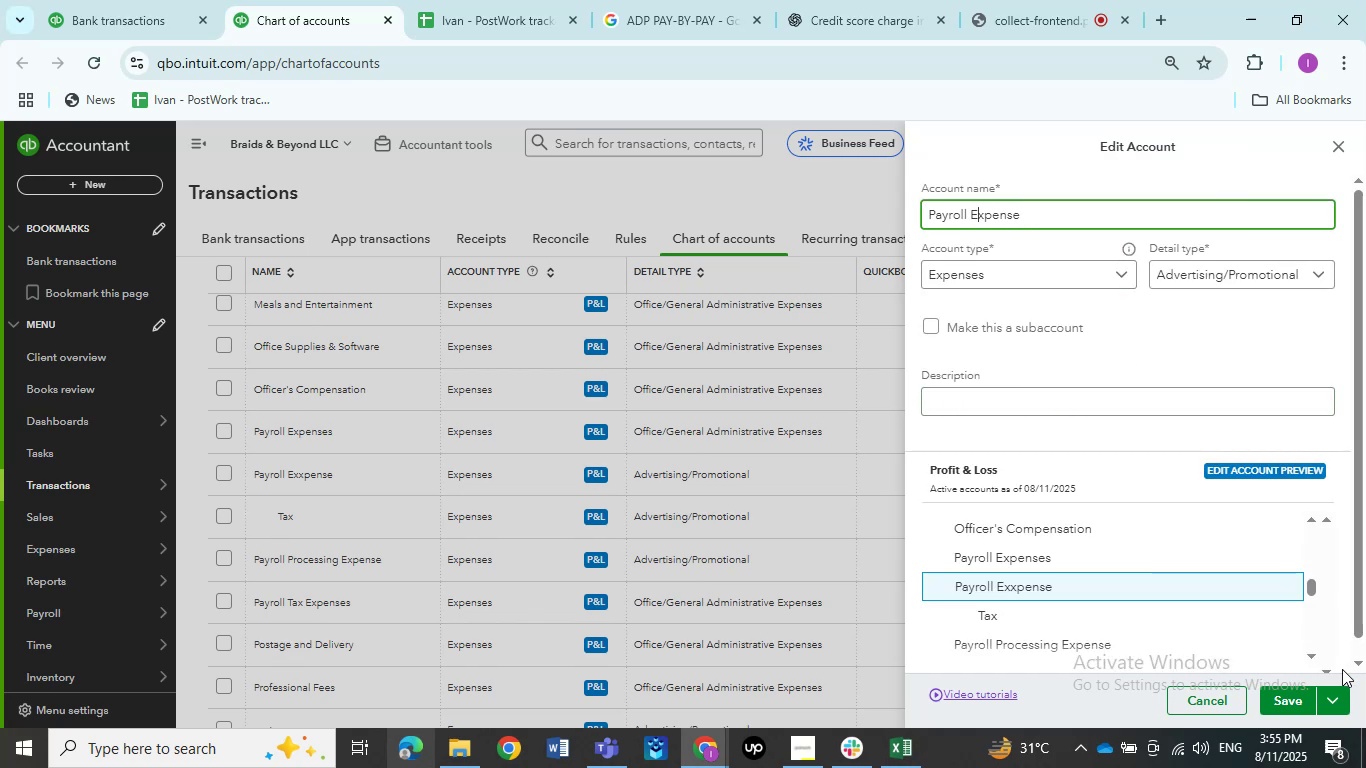 
left_click([1290, 708])
 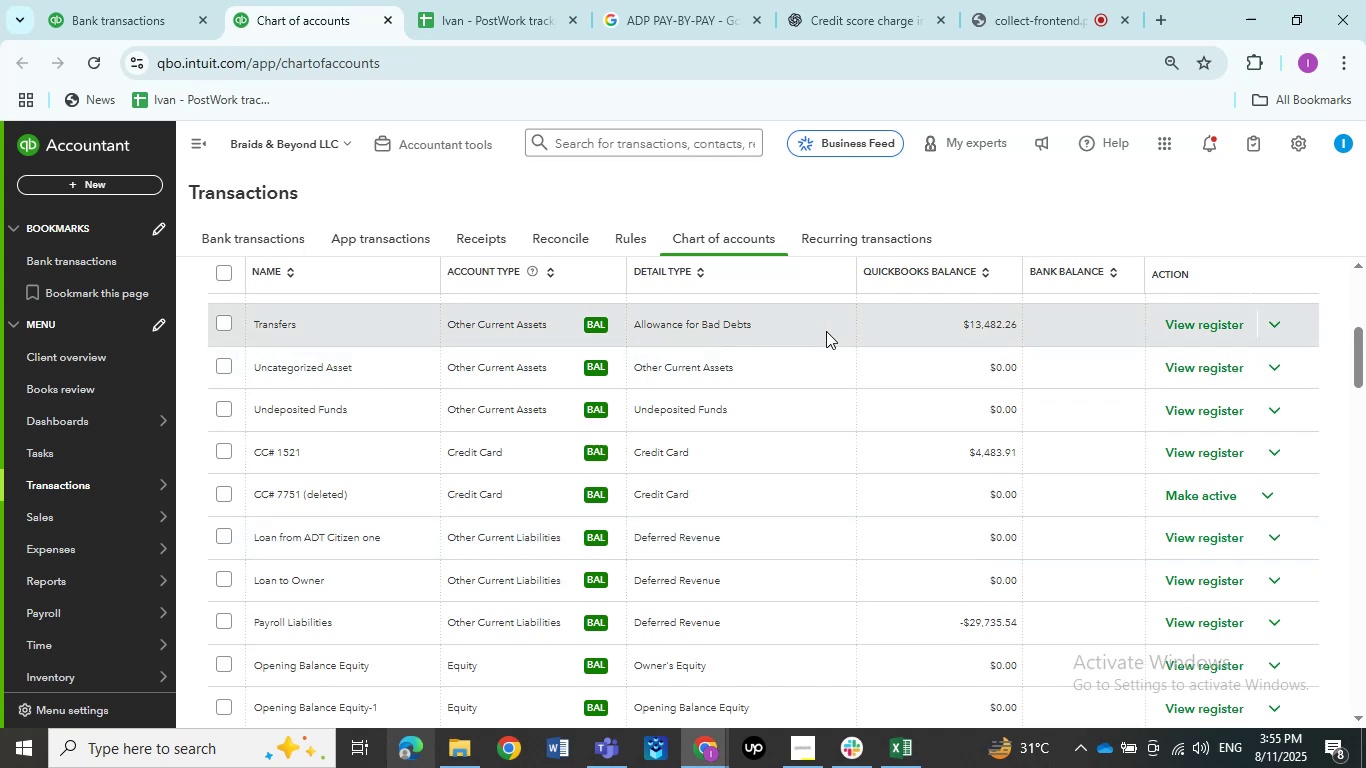 
wait(24.07)
 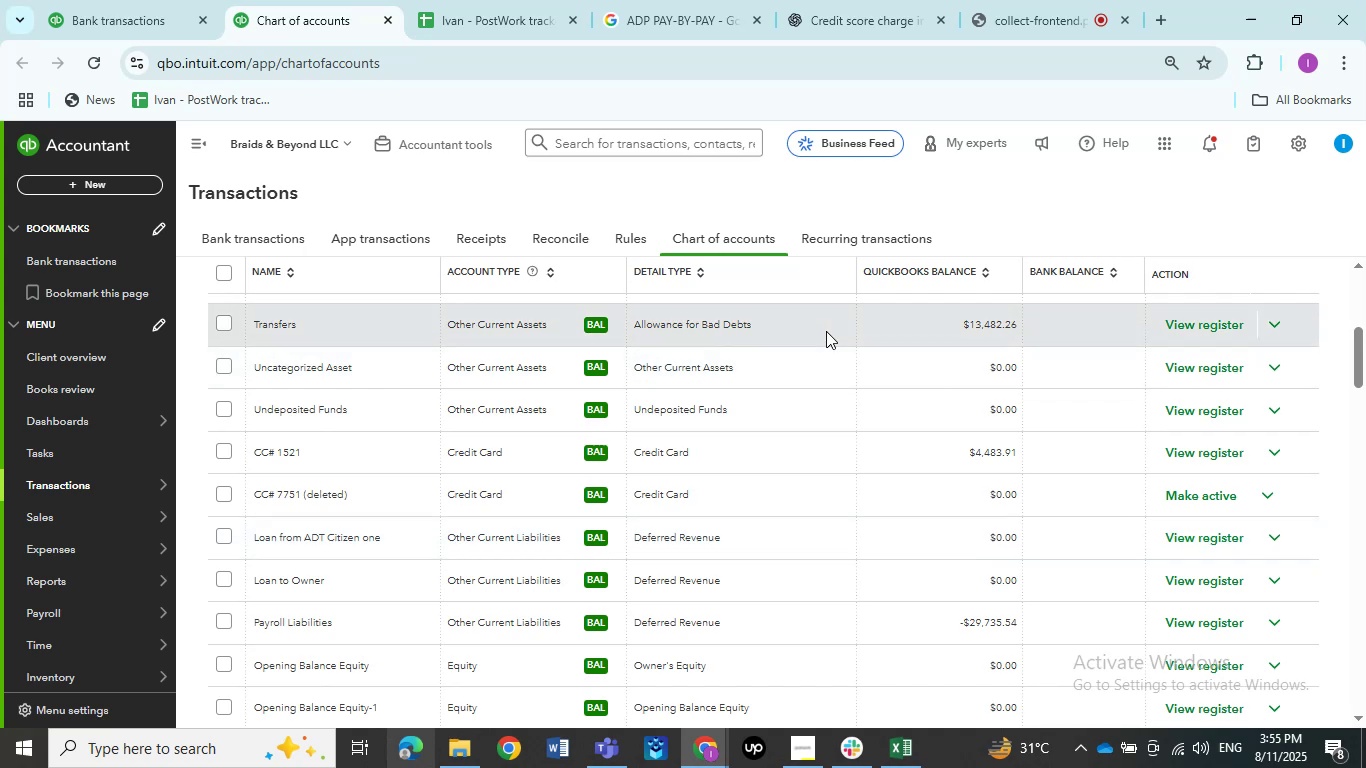 
left_click([72, 0])
 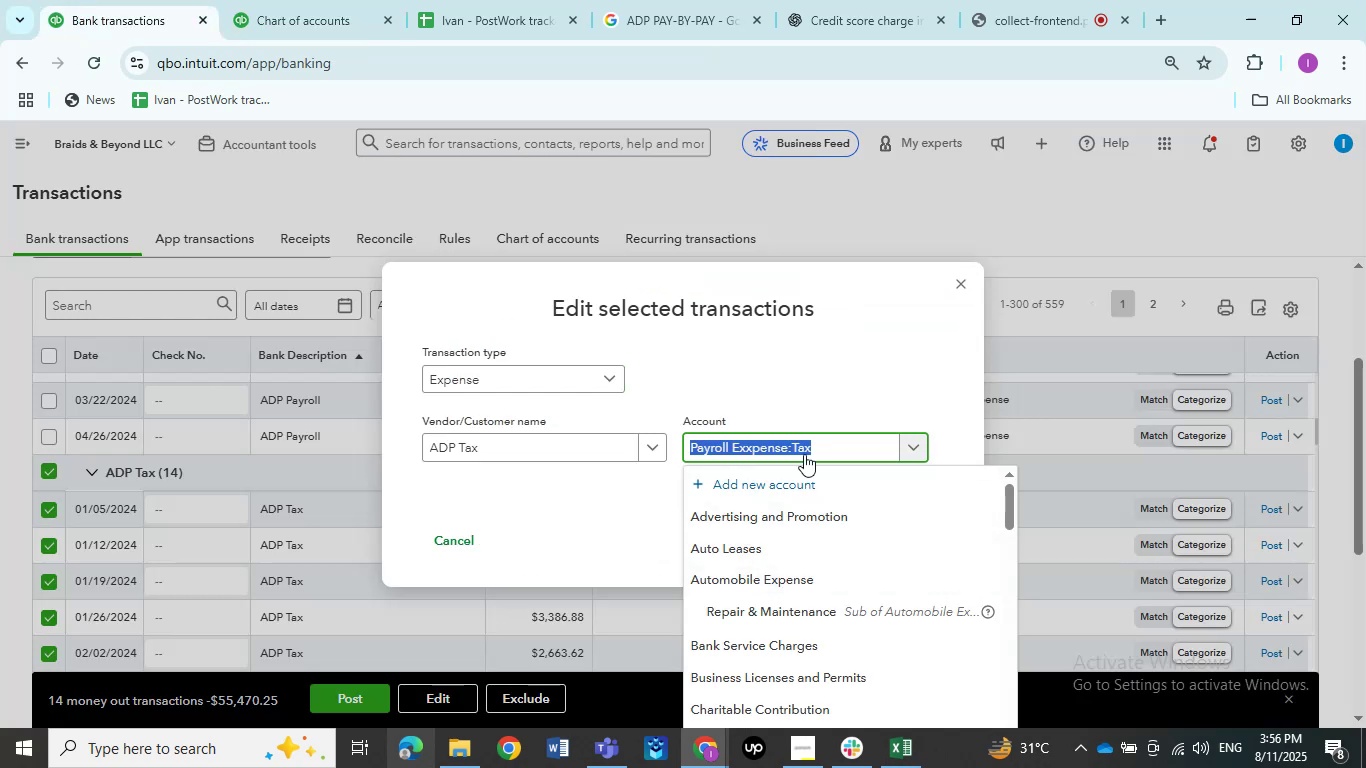 
type(tax)
 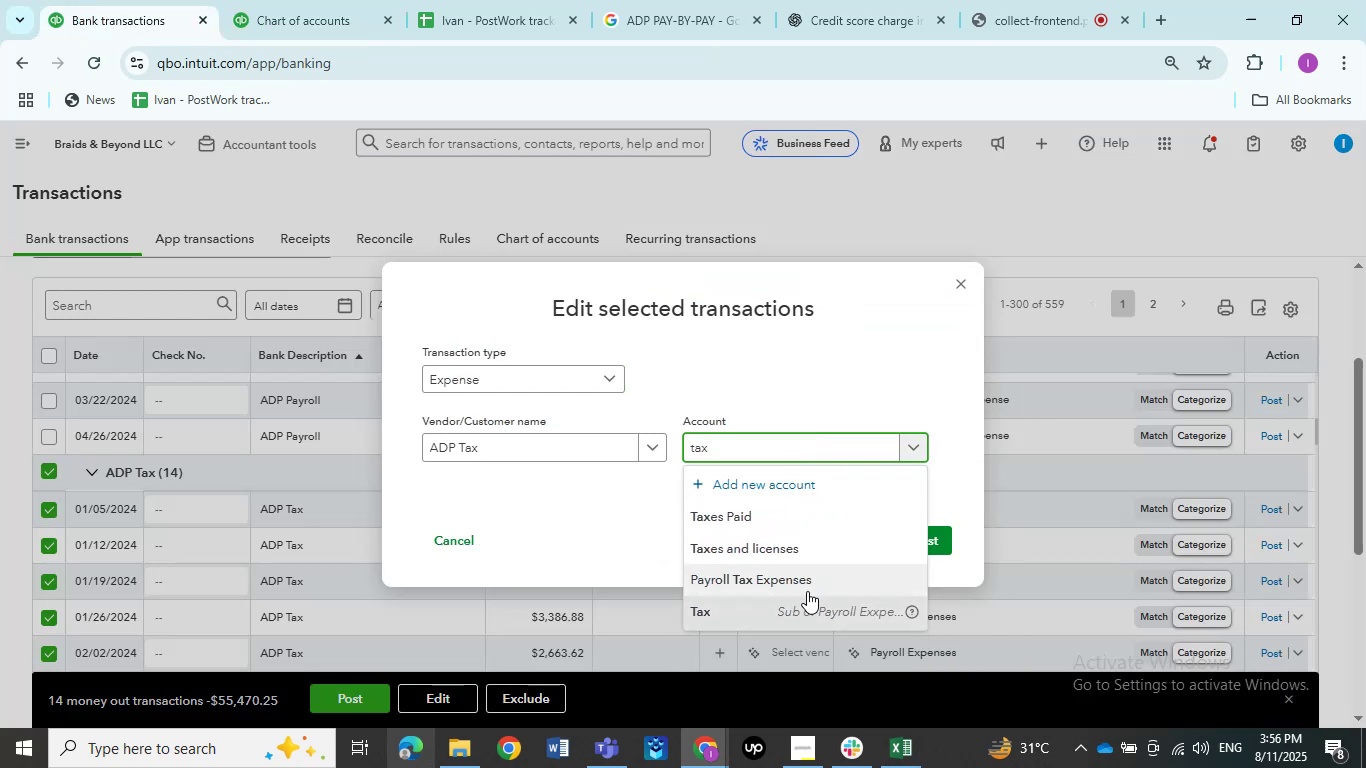 
left_click([790, 613])
 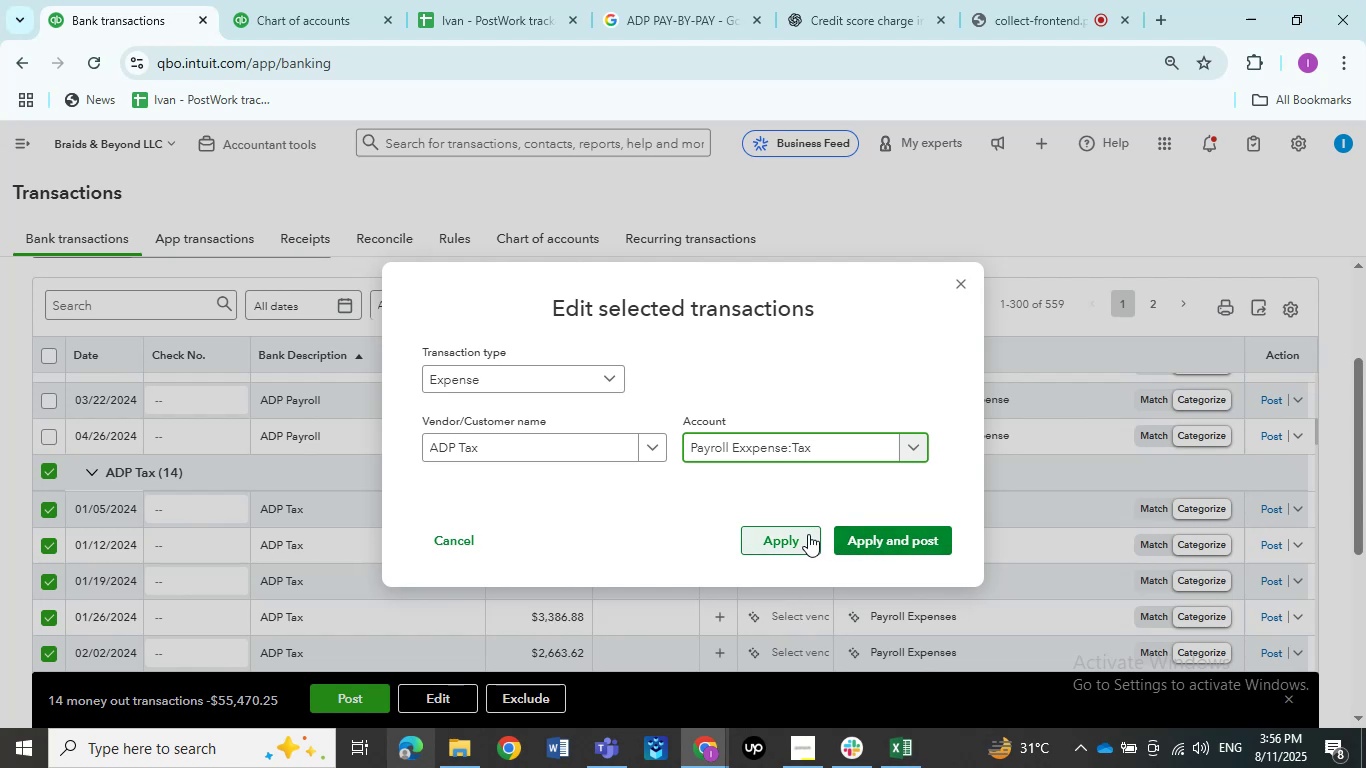 
left_click([883, 532])
 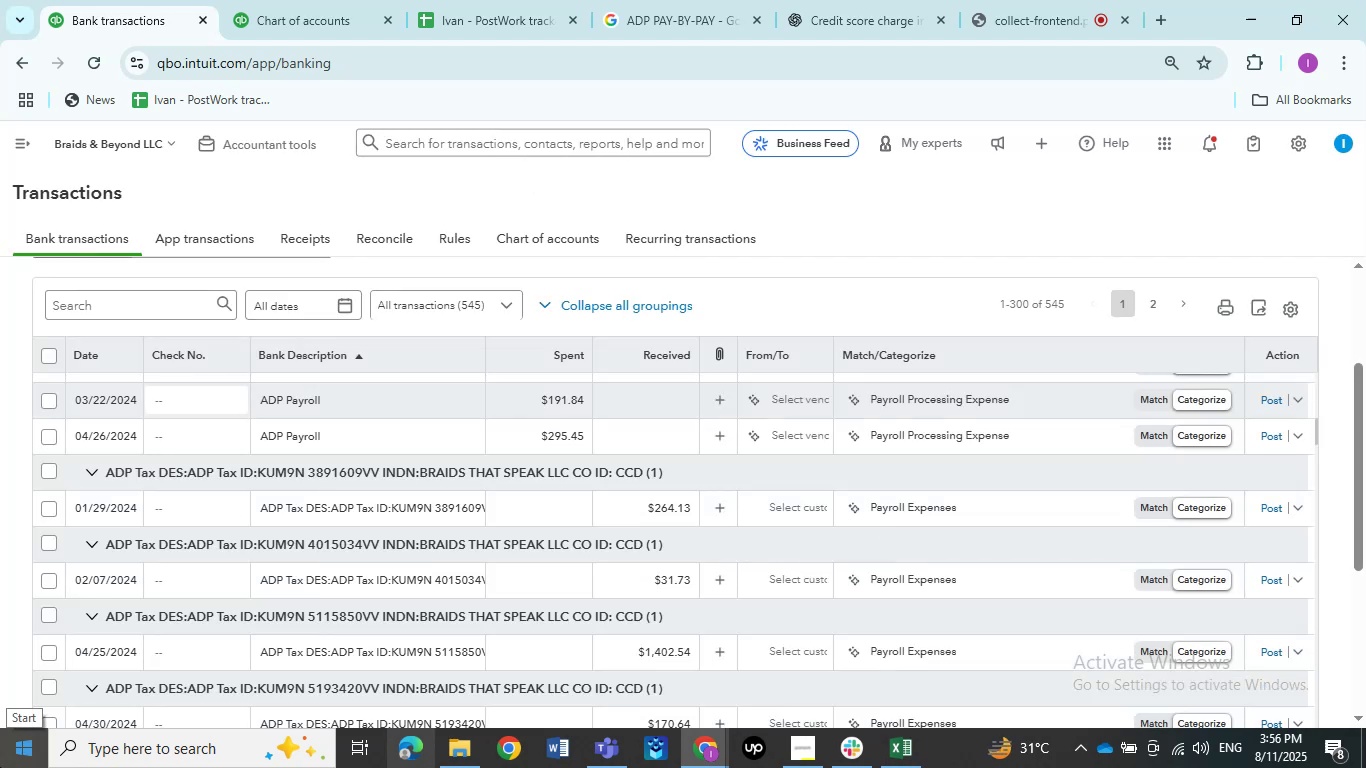 
wait(21.97)
 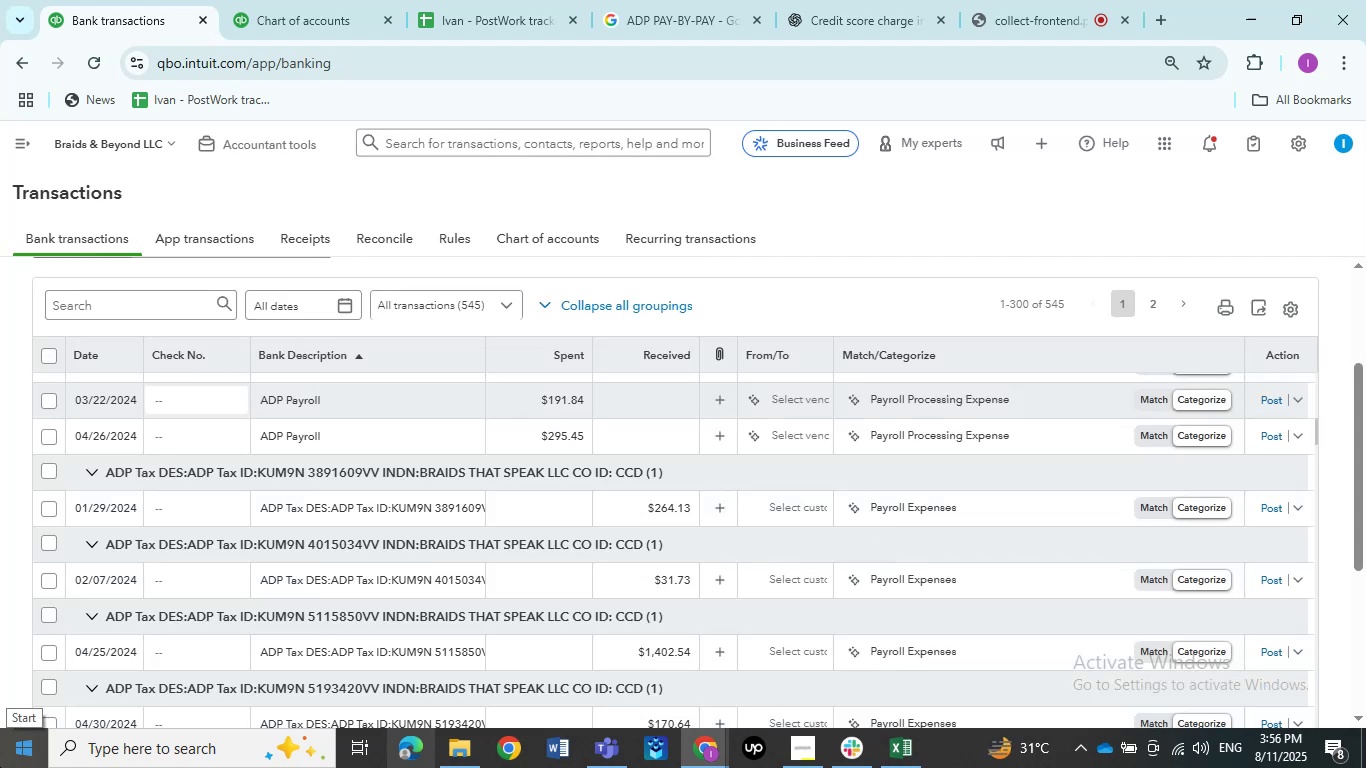 
left_click([485, 2])
 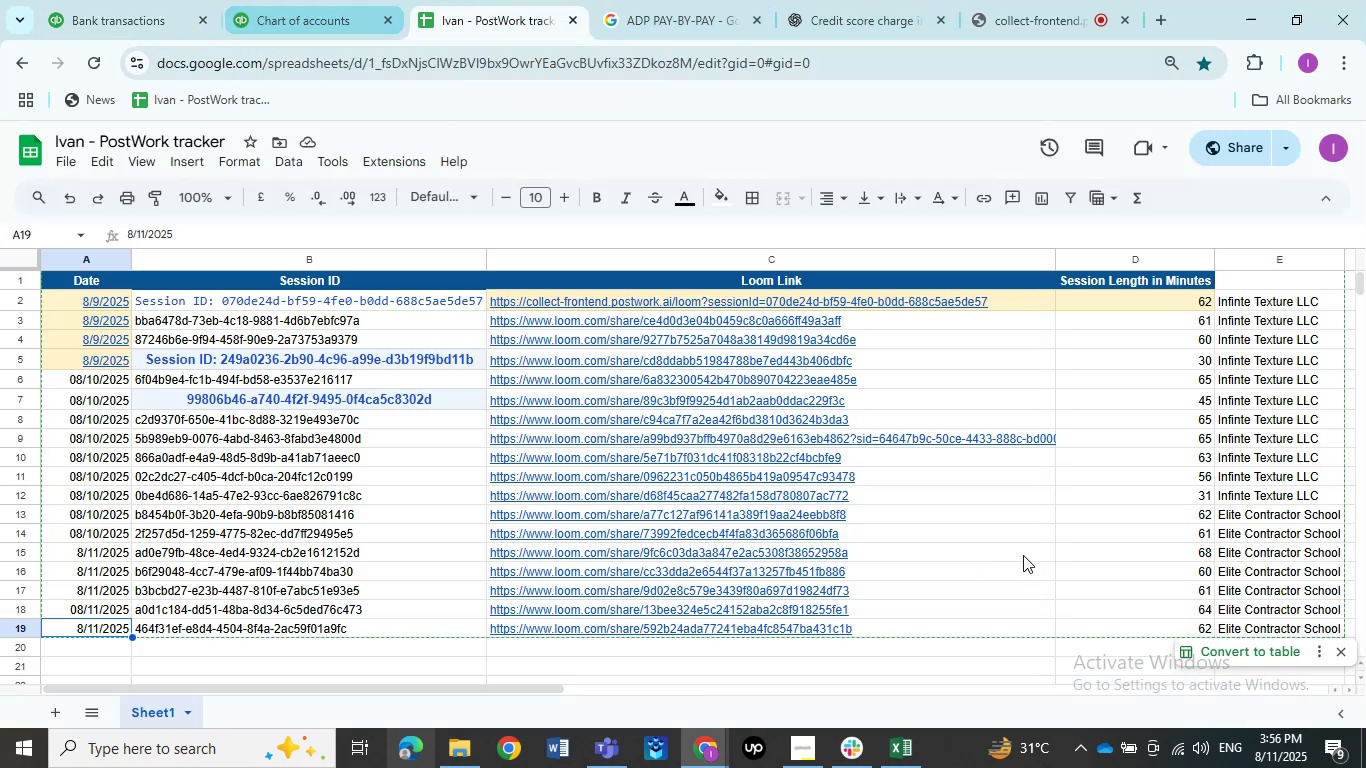 
scroll: coordinate [1008, 543], scroll_direction: down, amount: 4.0
 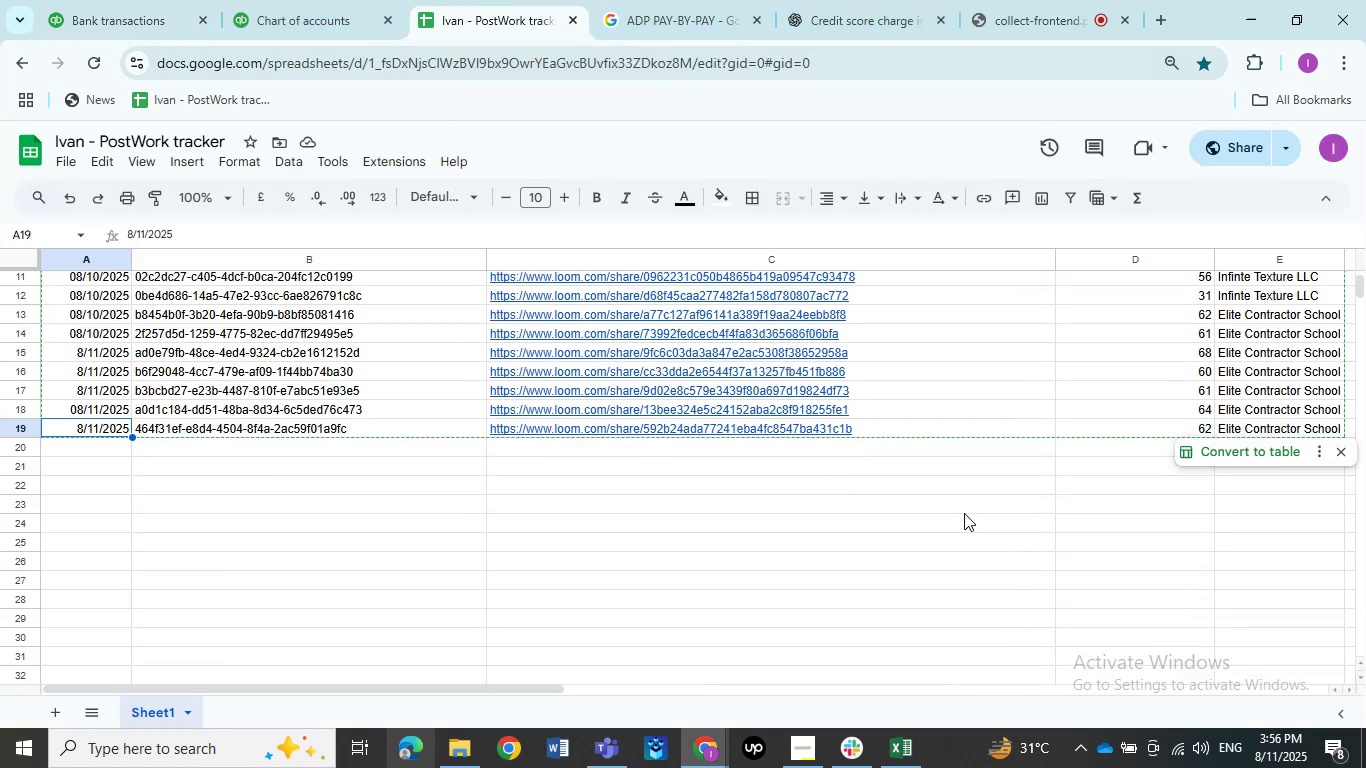 
left_click([694, 450])
 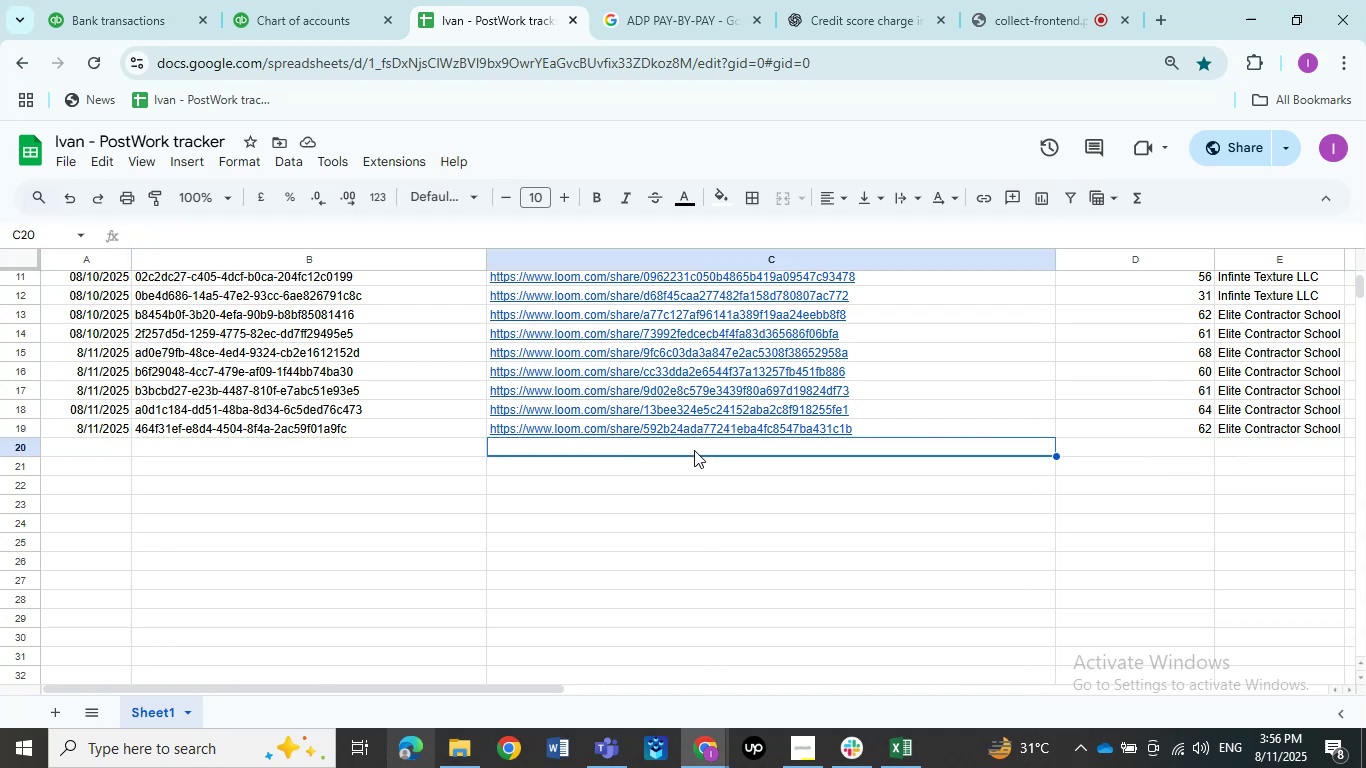 
hold_key(key=ShiftLeft, duration=1.1)
 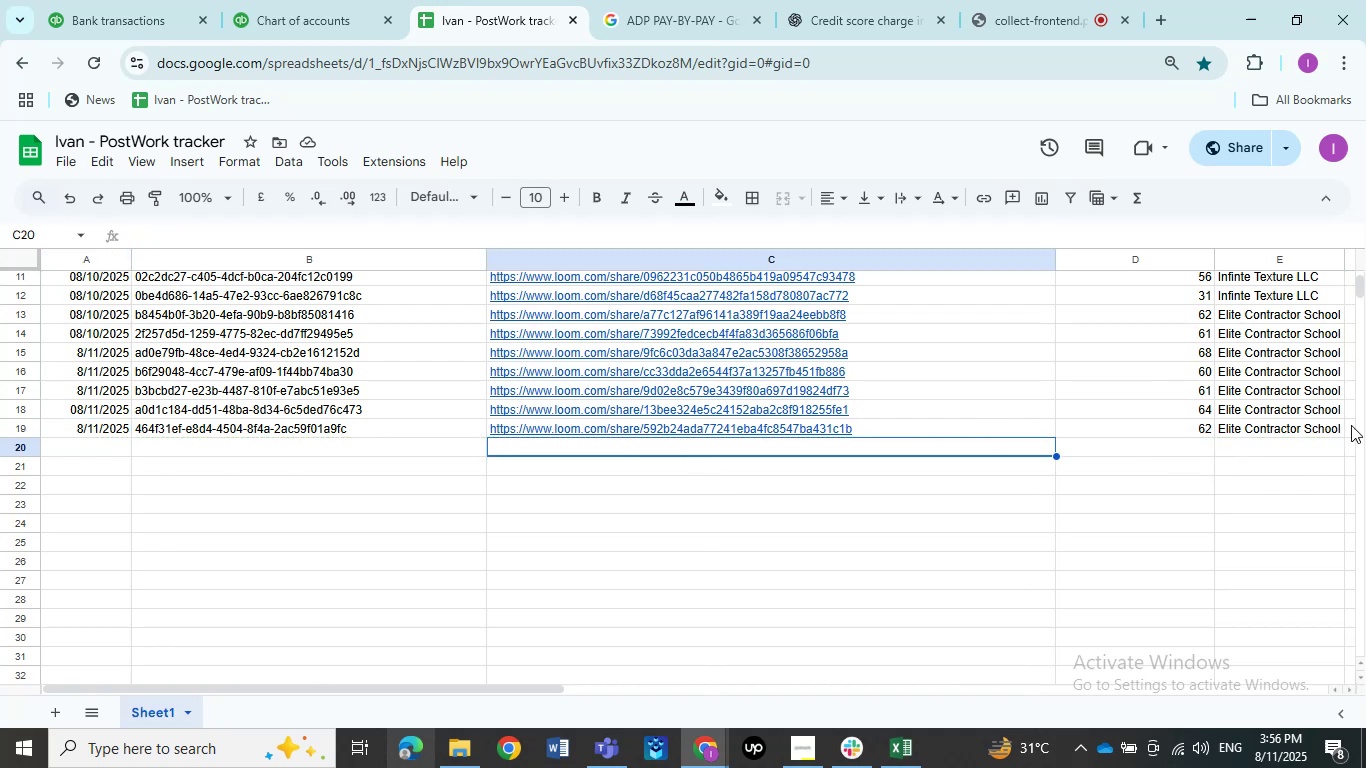 
left_click([1269, 424])
 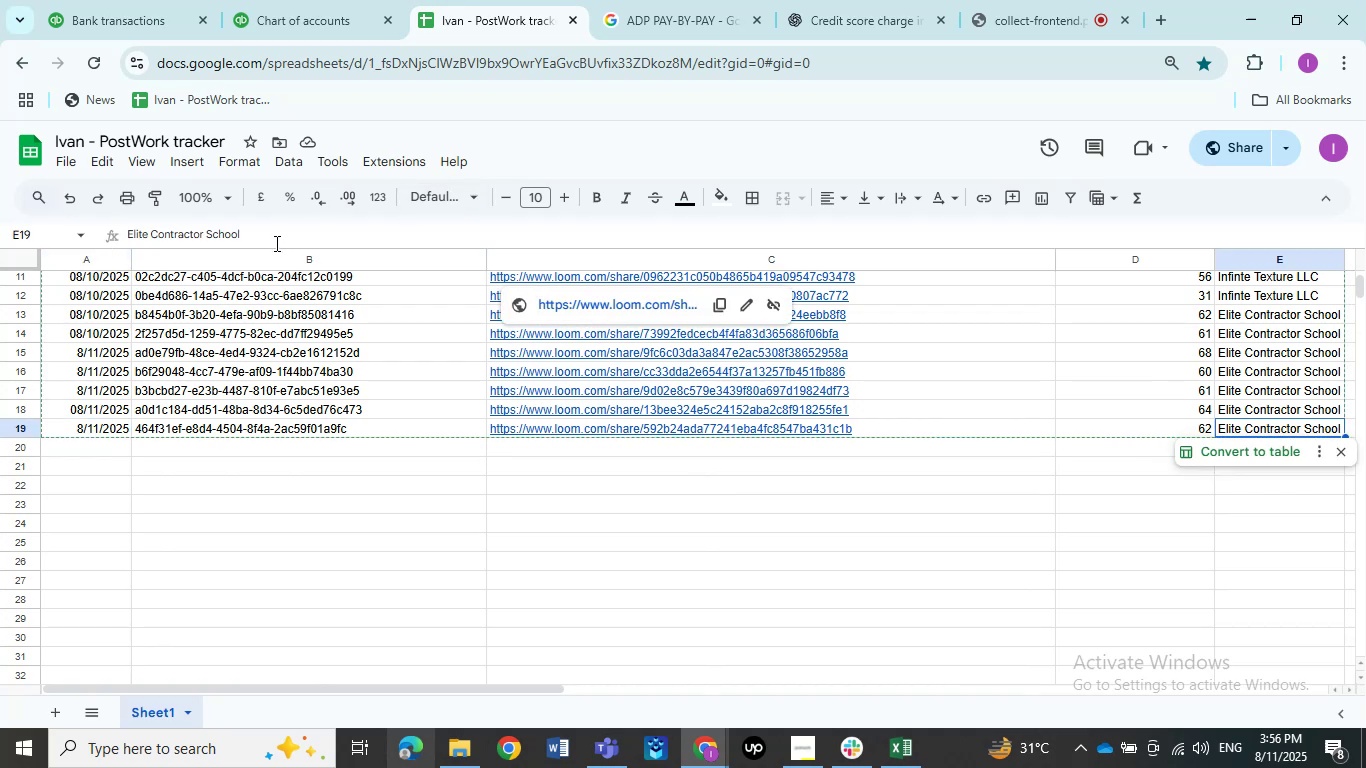 
wait(5.21)
 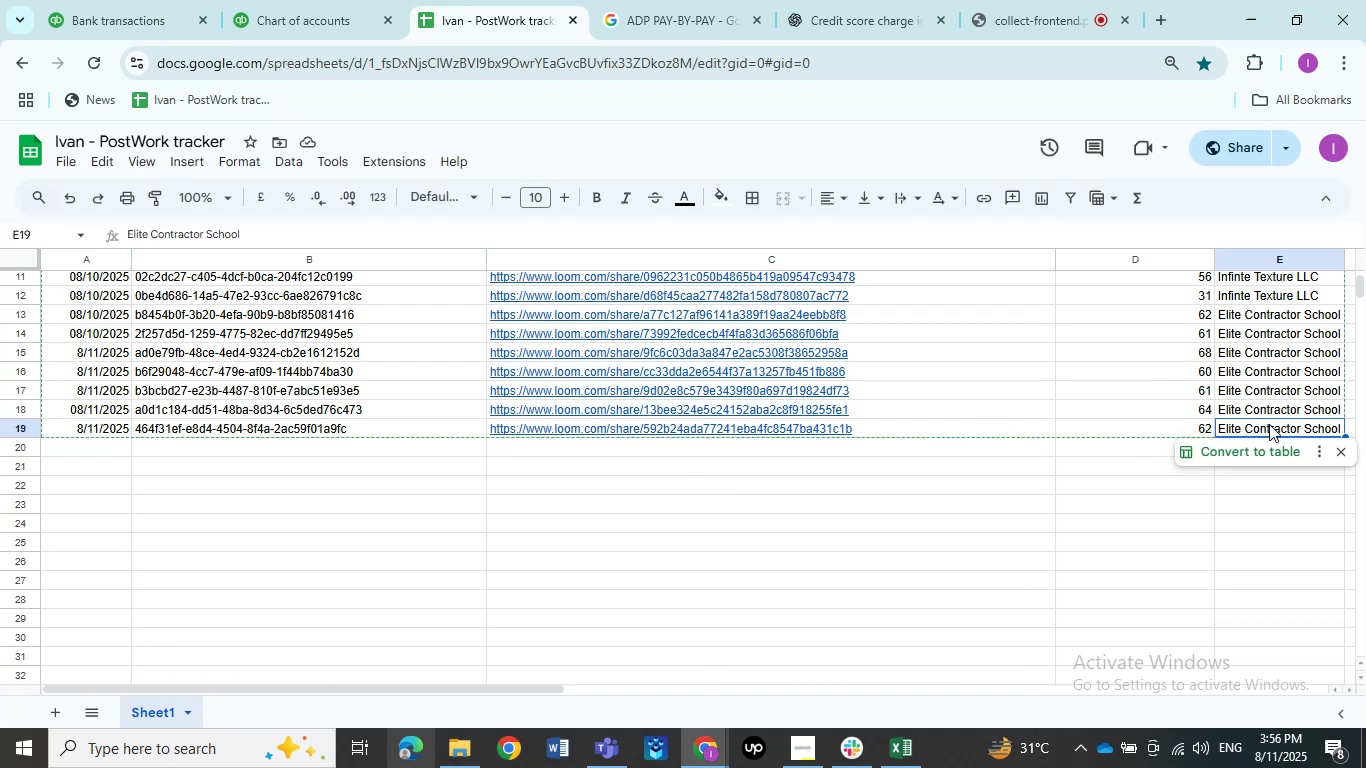 
left_click([283, 5])
 